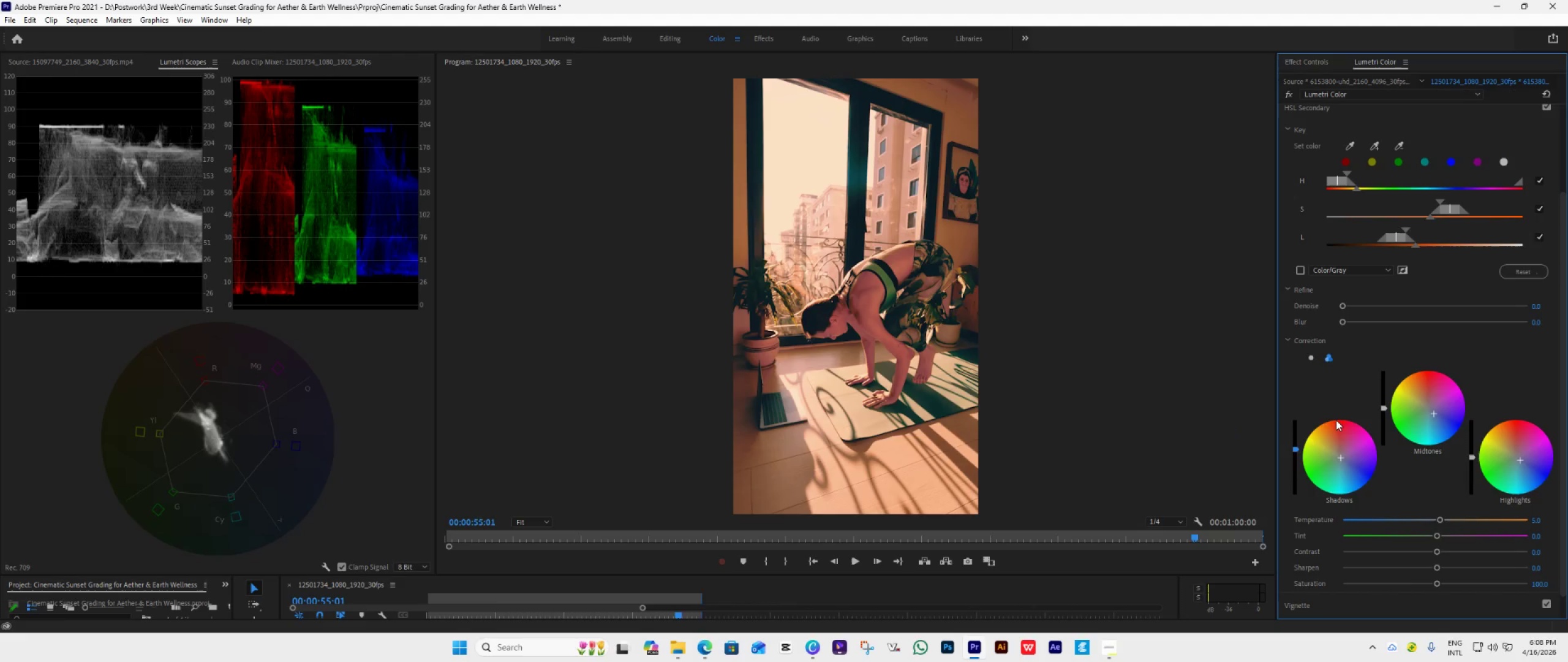 
double_click([1345, 429])
 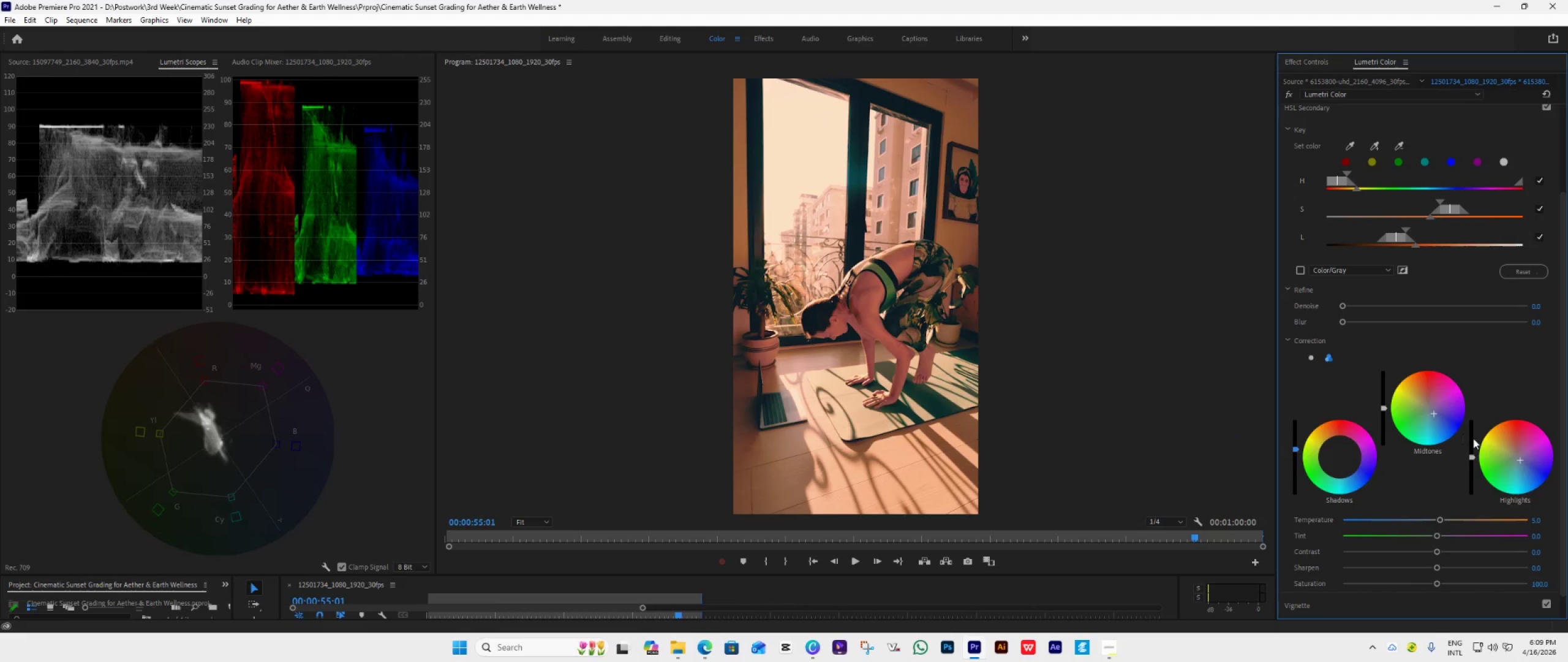 
left_click_drag(start_coordinate=[1519, 459], to_coordinate=[1485, 423])
 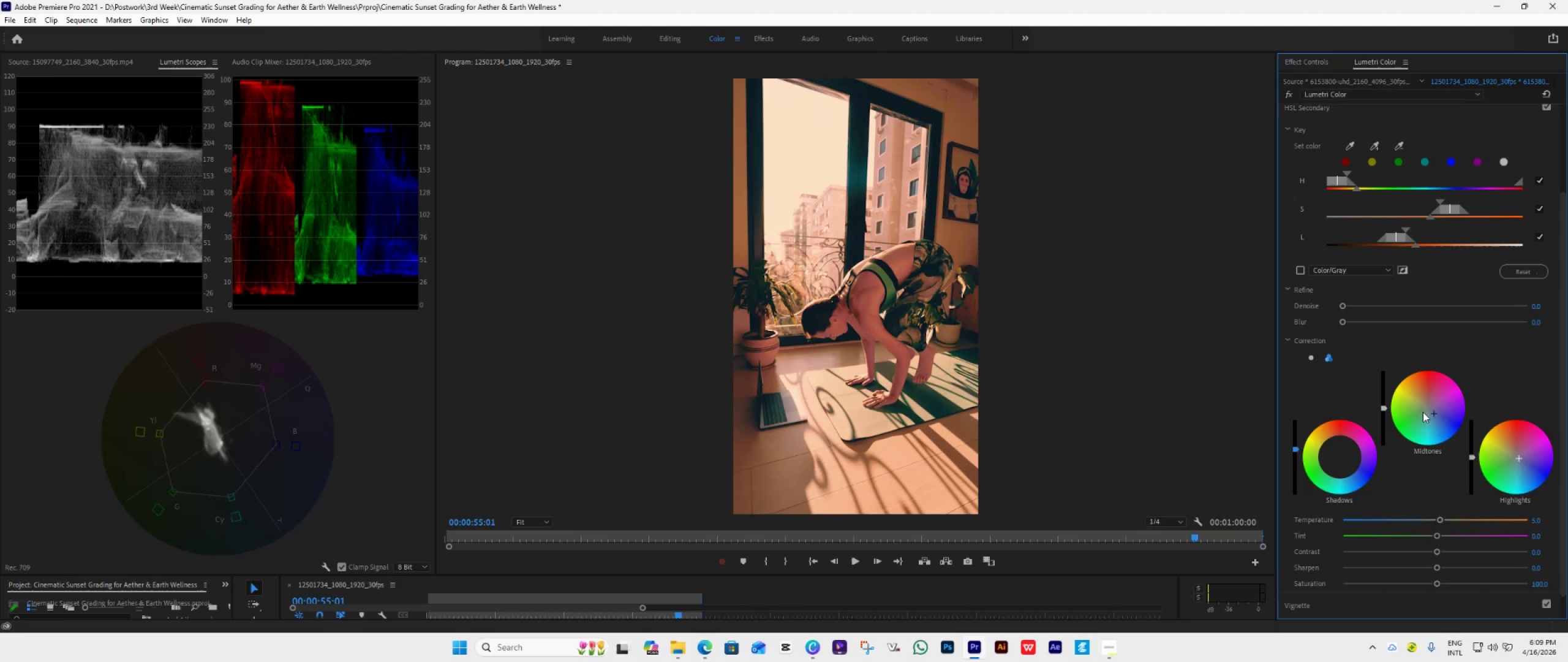 
left_click_drag(start_coordinate=[1433, 412], to_coordinate=[1362, 339])
 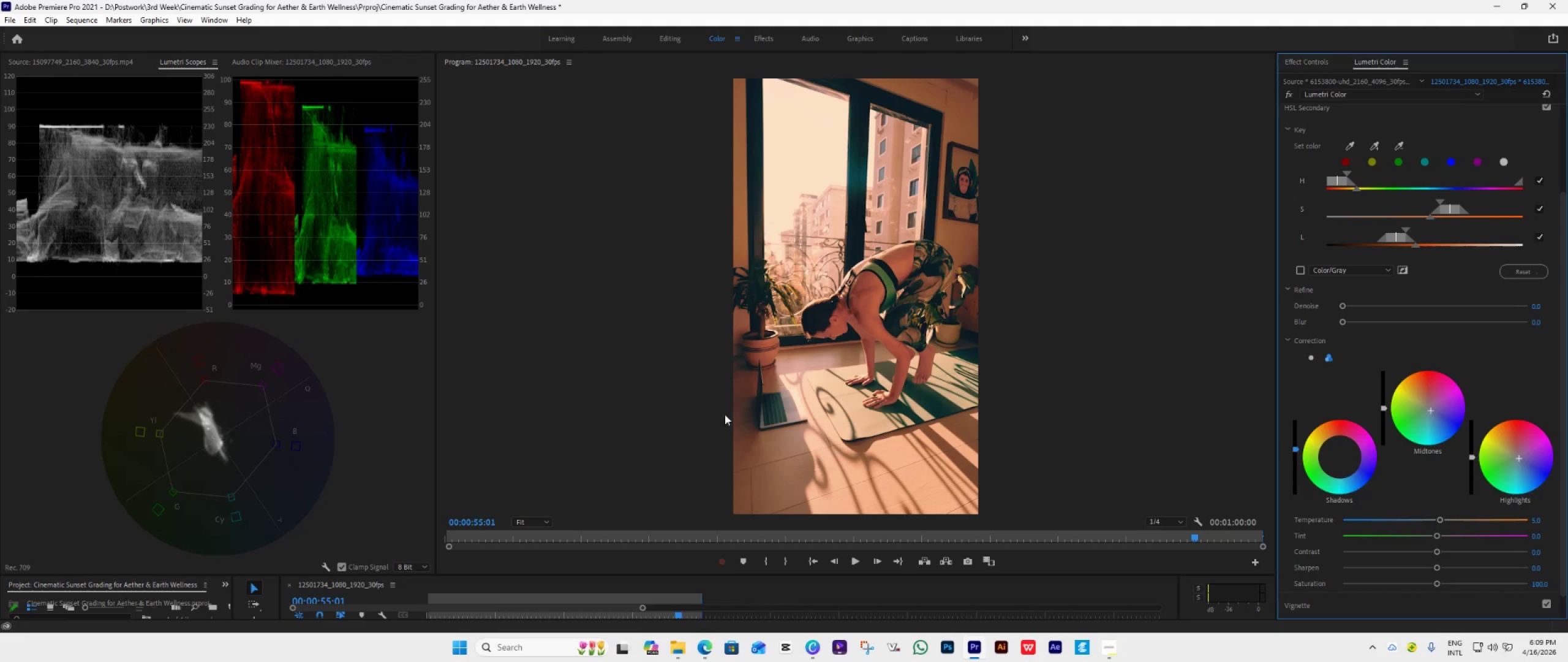 
left_click_drag(start_coordinate=[903, 575], to_coordinate=[870, 404])
 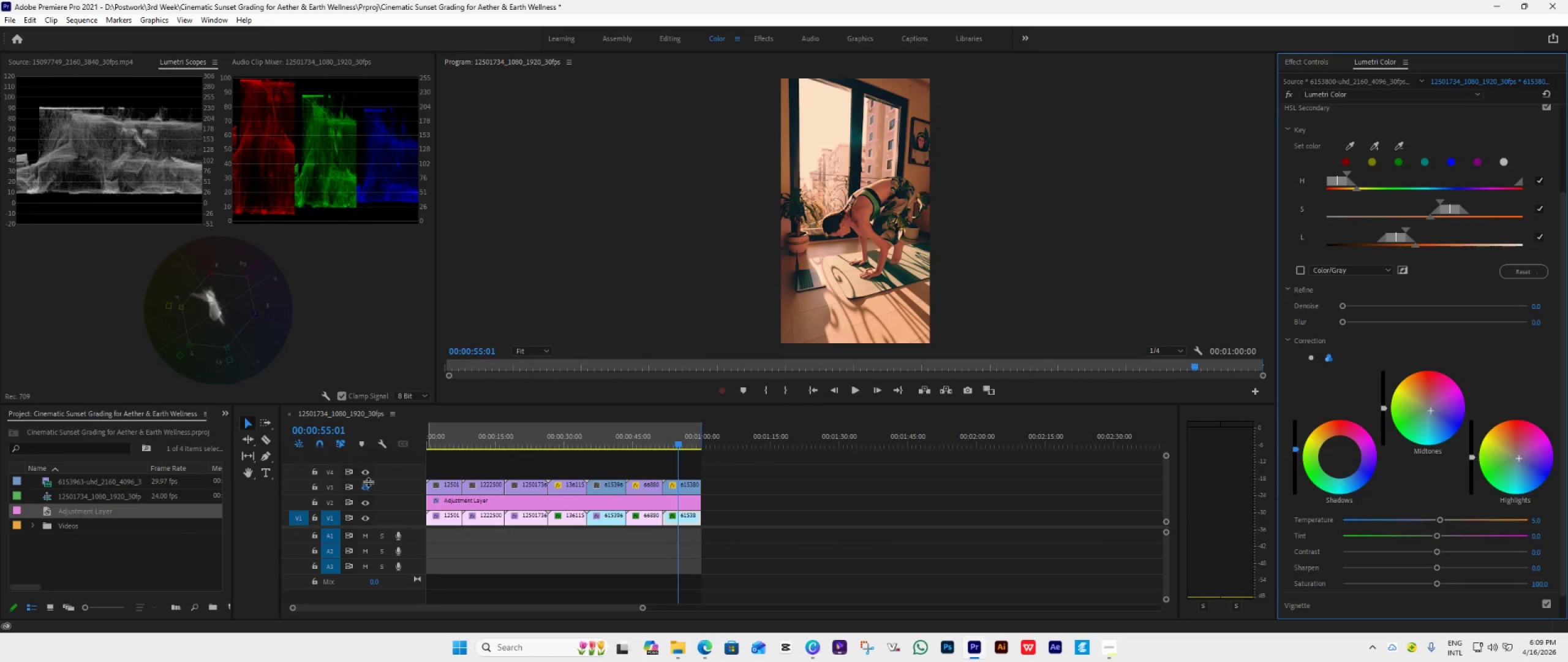 
left_click([365, 489])
 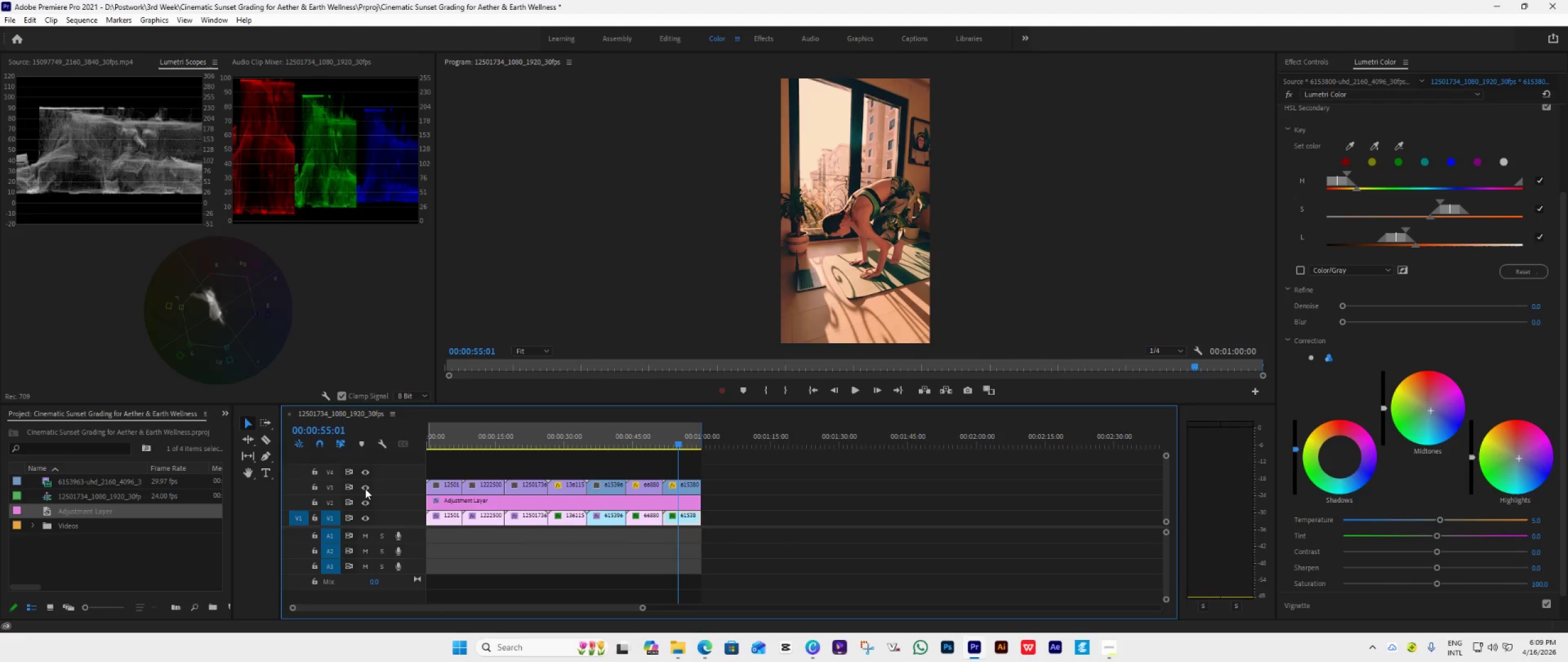 
left_click([365, 489])
 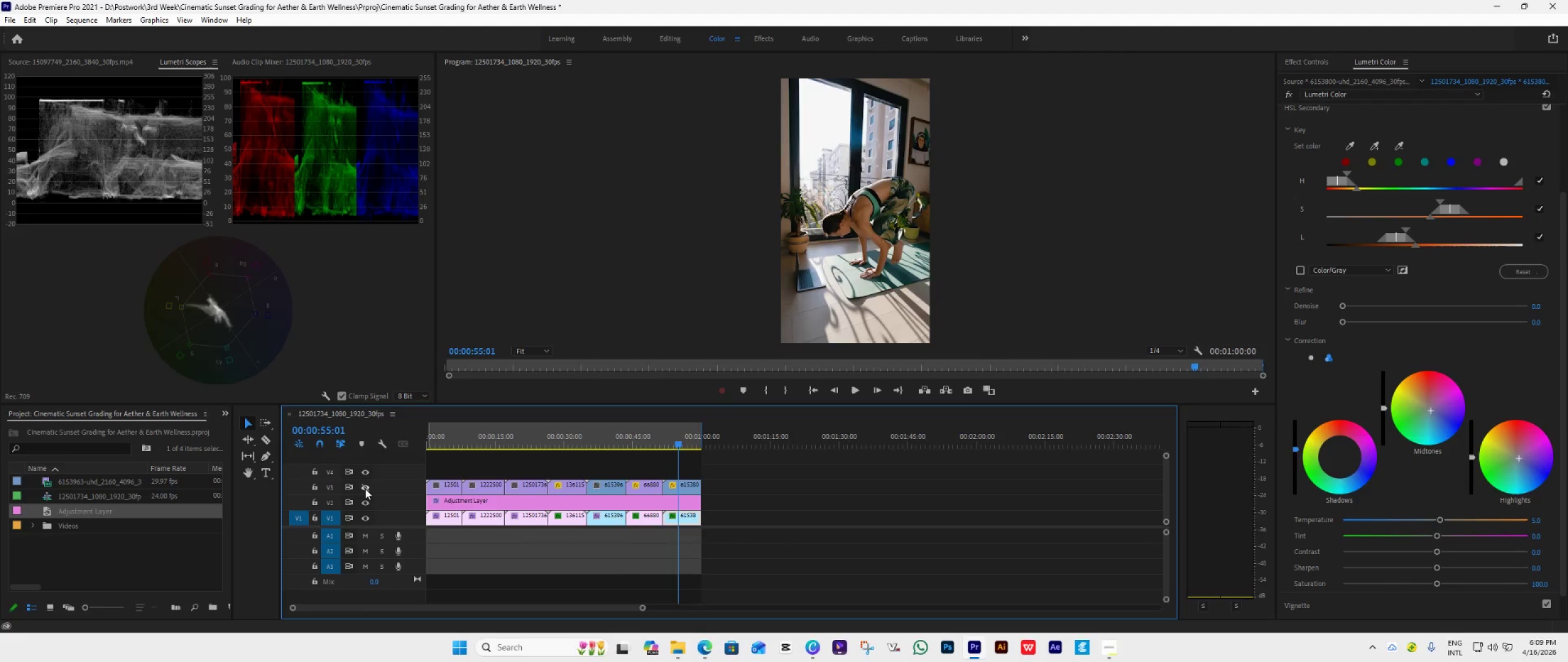 
left_click([365, 489])
 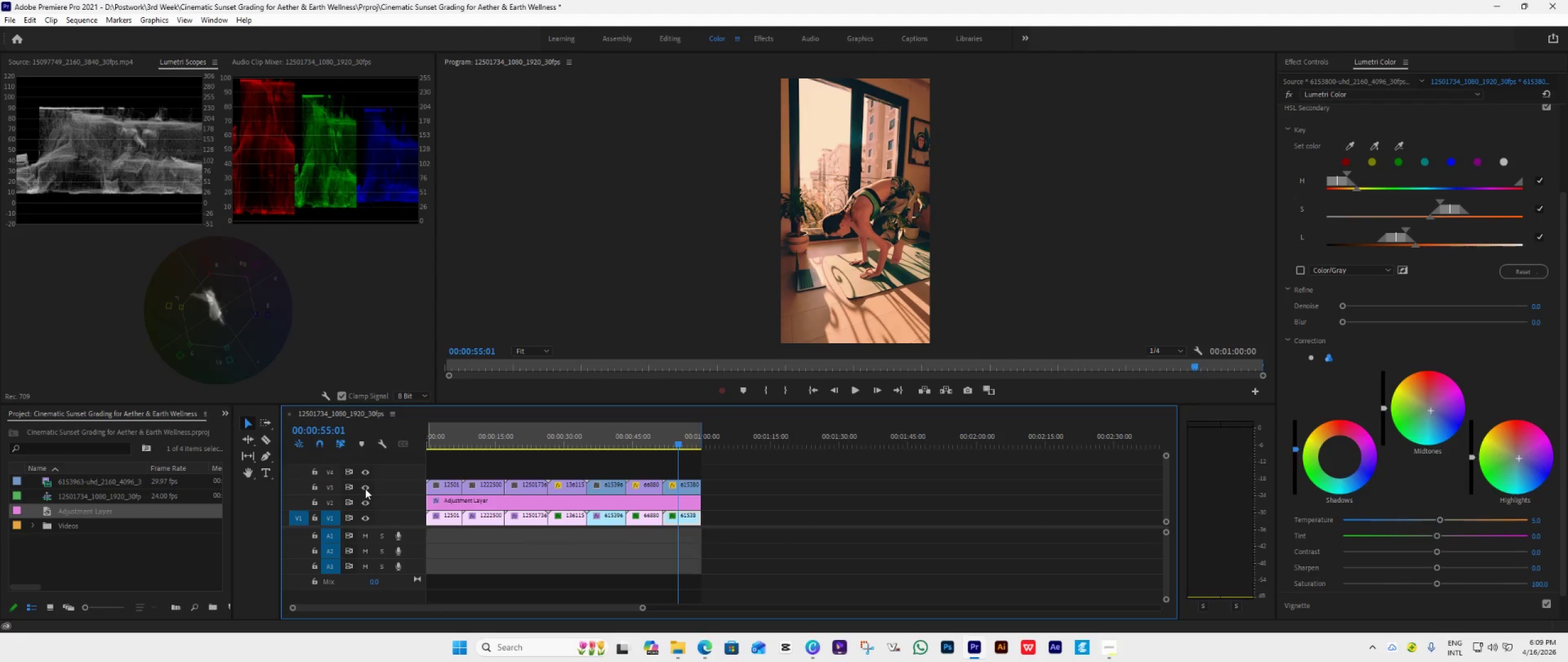 
left_click([365, 489])
 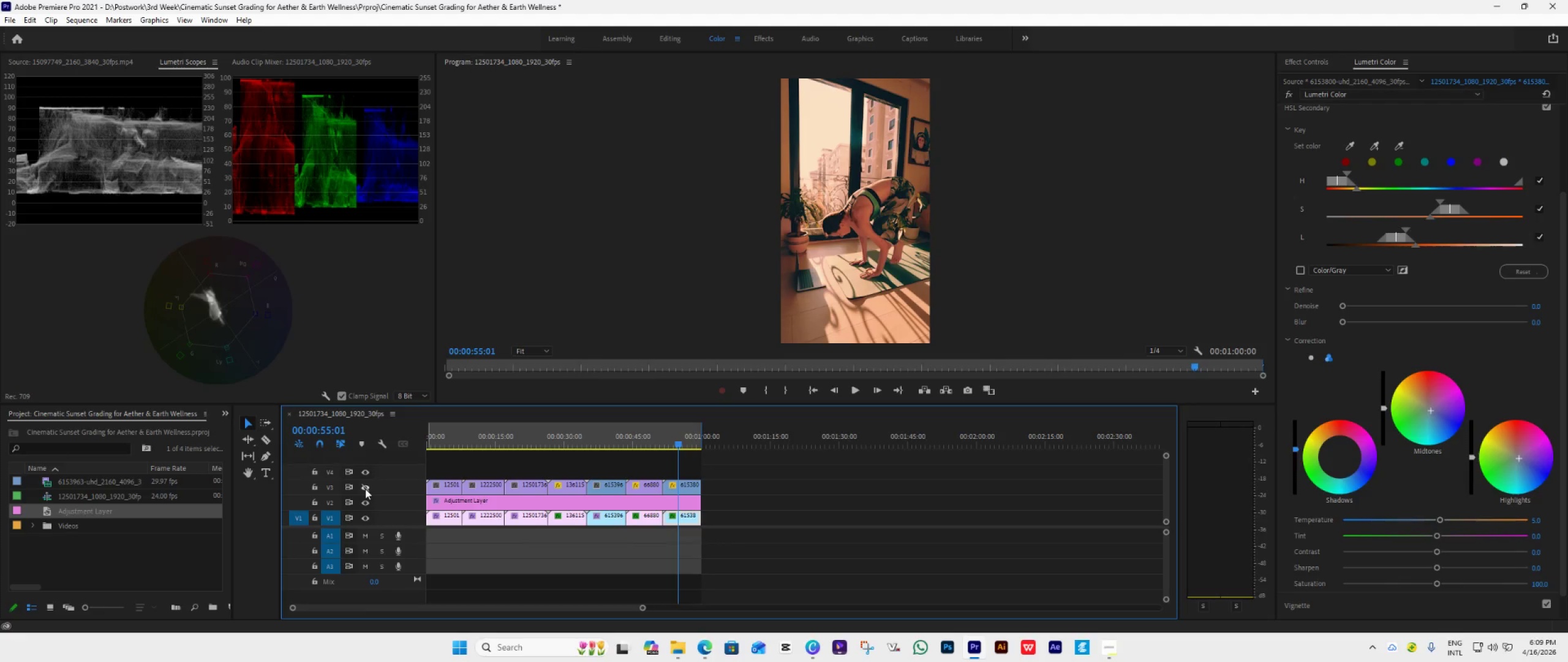 
left_click([365, 489])
 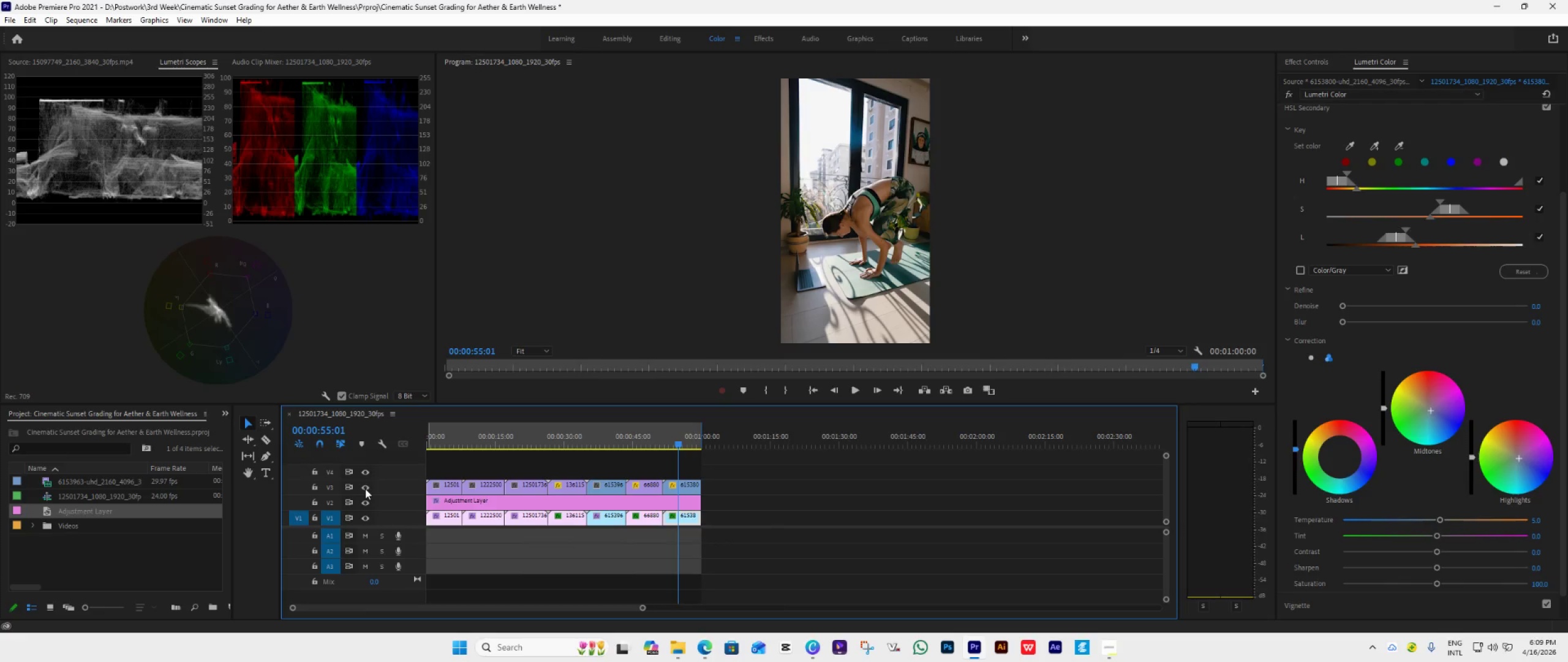 
left_click([365, 489])
 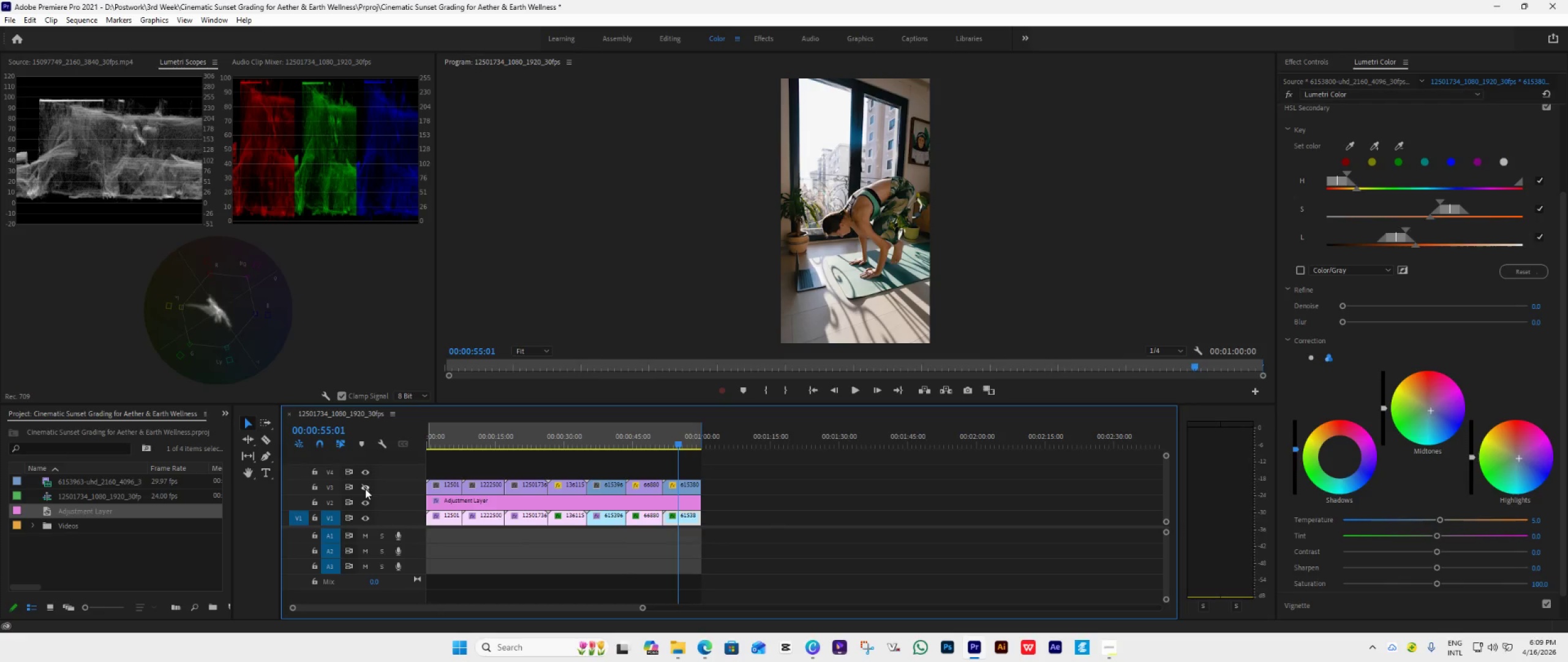 
left_click([365, 489])
 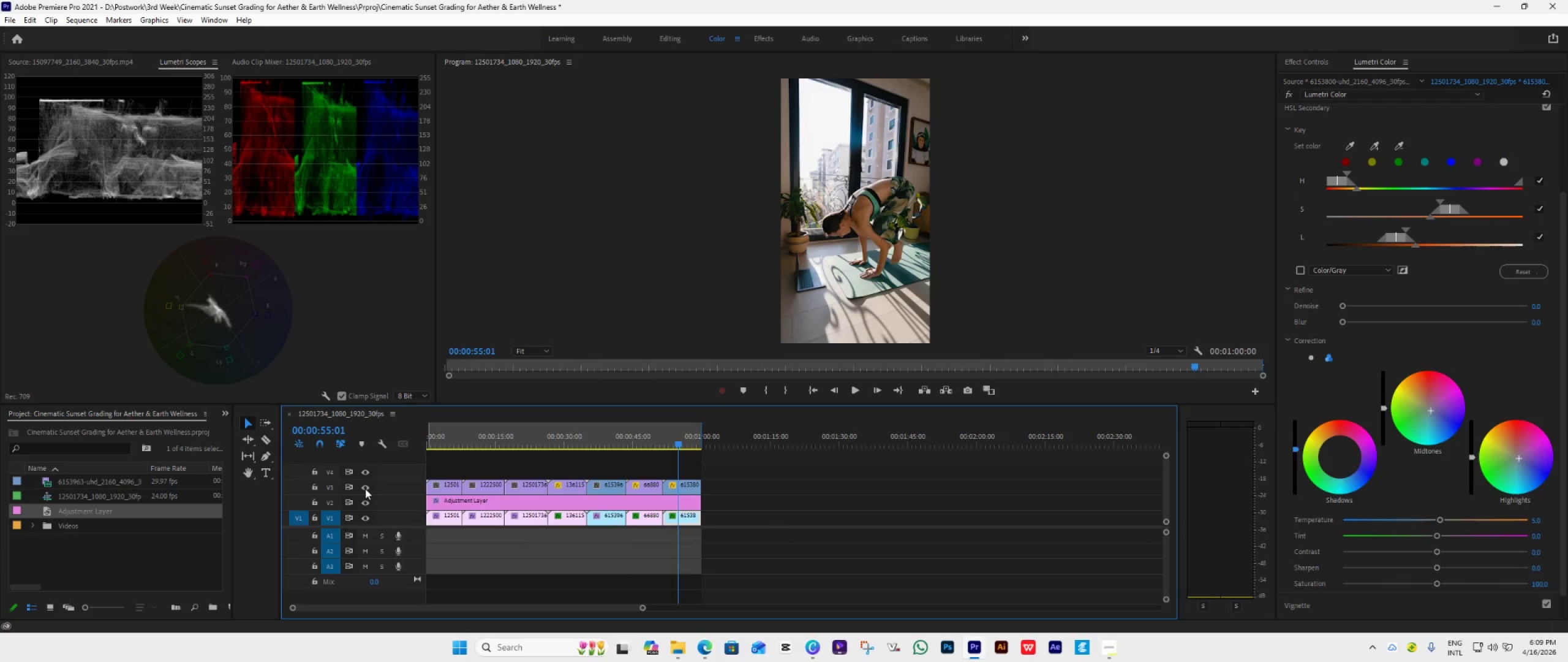 
left_click([365, 489])
 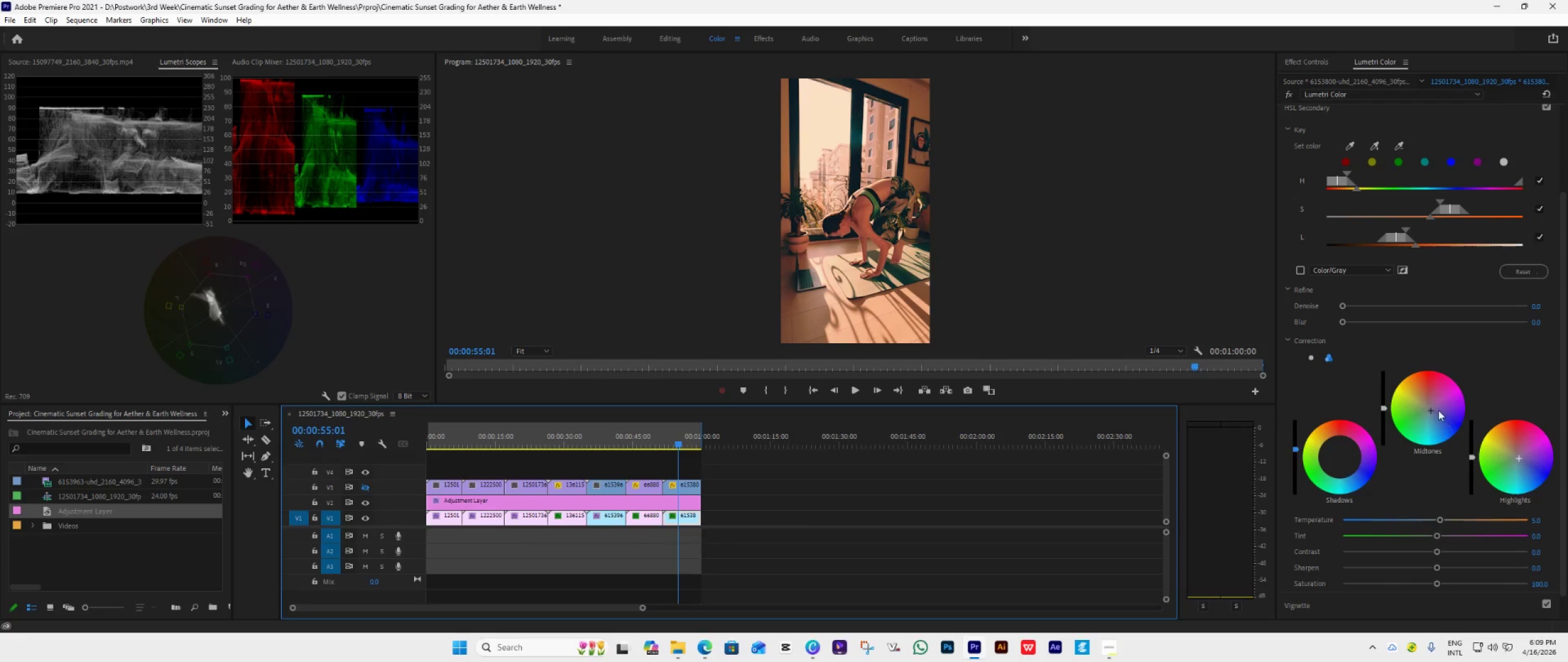 
double_click([1429, 409])
 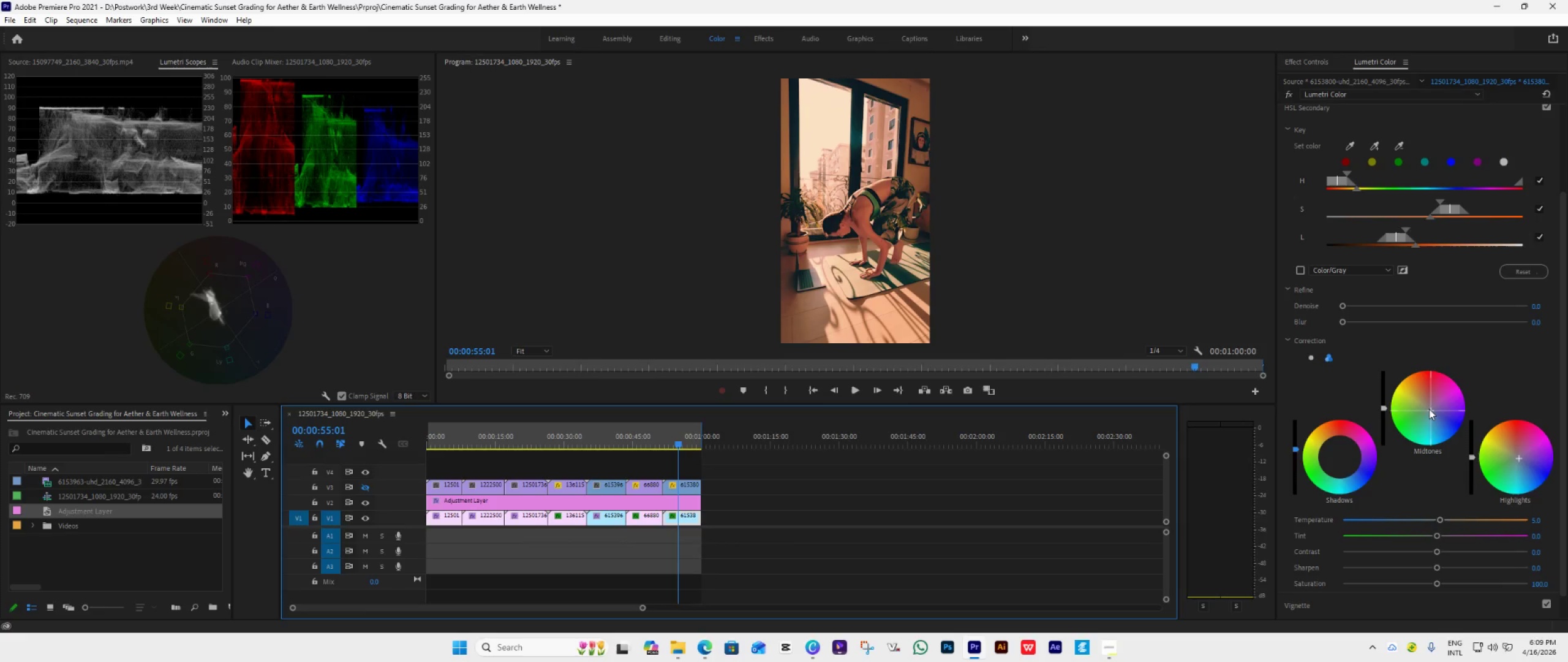 
triple_click([1429, 409])
 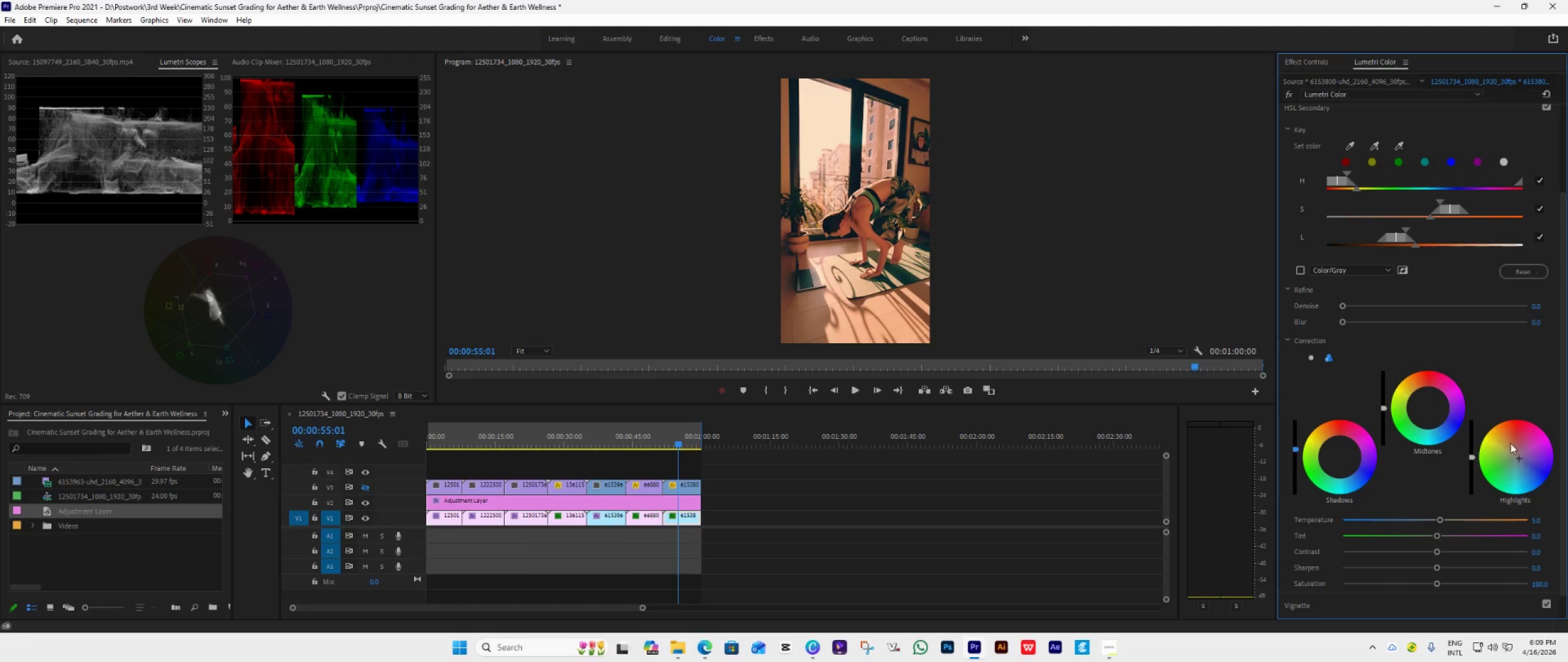 
double_click([1512, 451])
 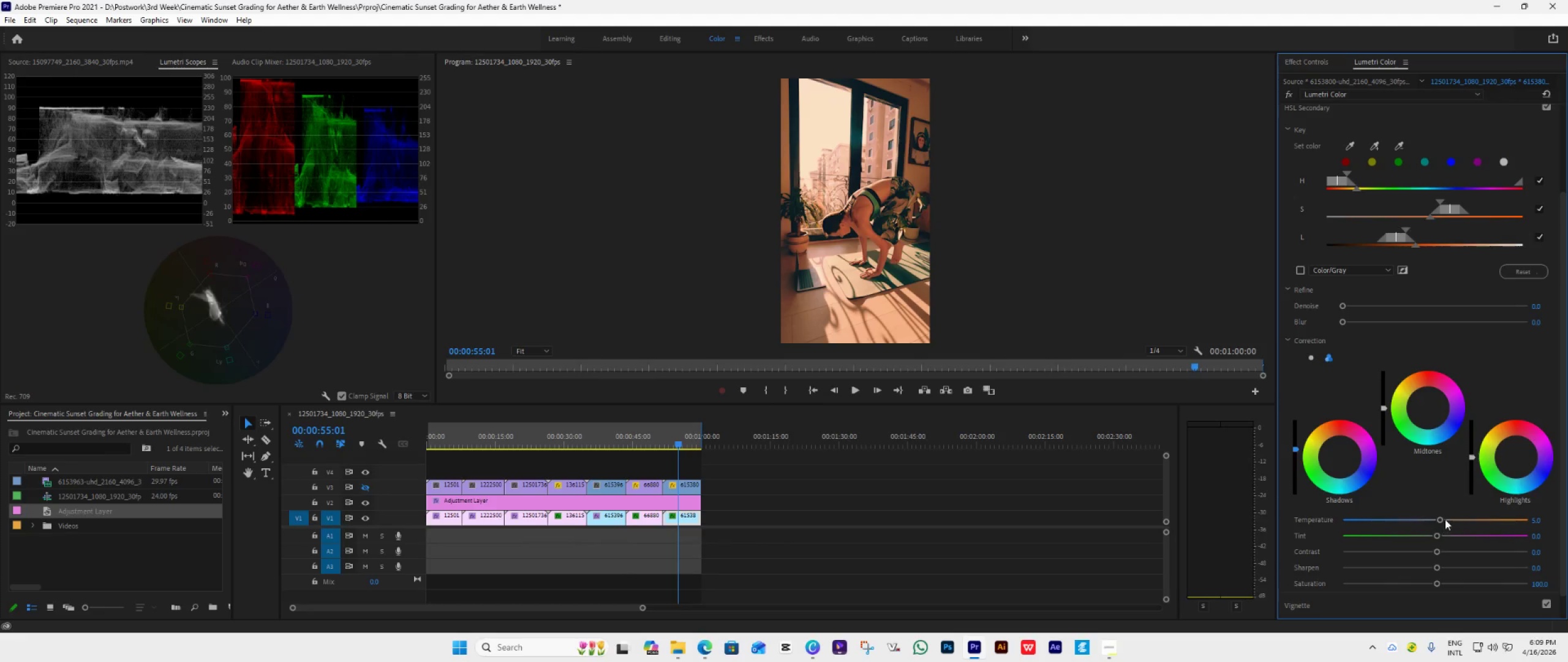 
left_click_drag(start_coordinate=[1437, 522], to_coordinate=[1427, 537])
 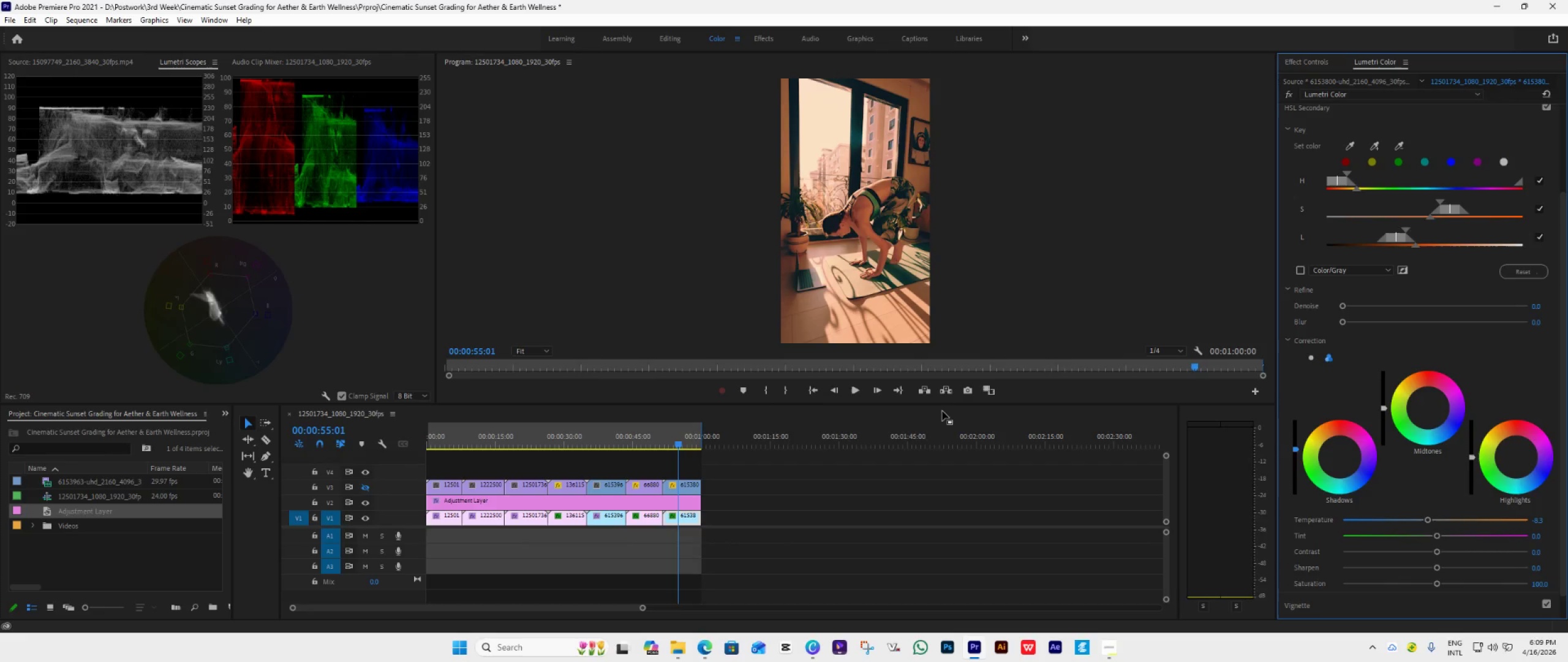 
left_click_drag(start_coordinate=[941, 404], to_coordinate=[925, 549])
 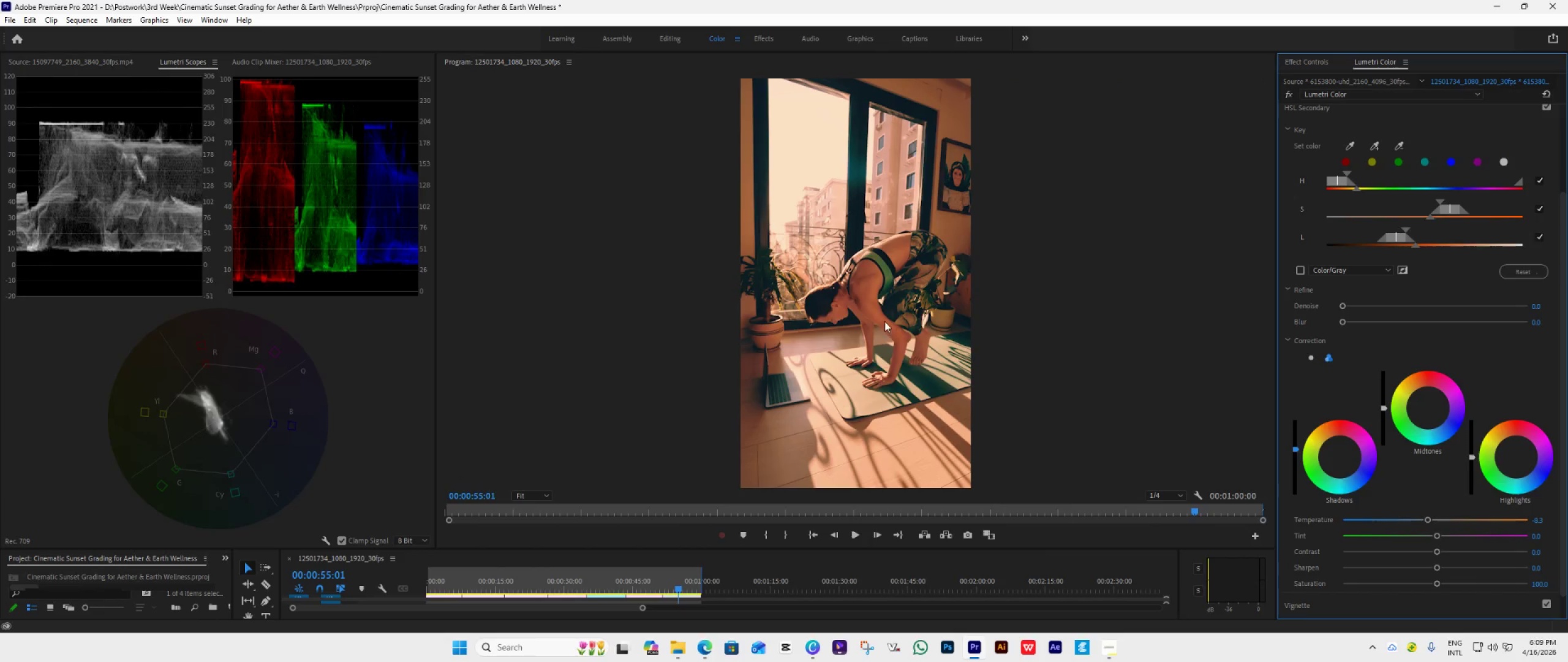 
wait(7.4)
 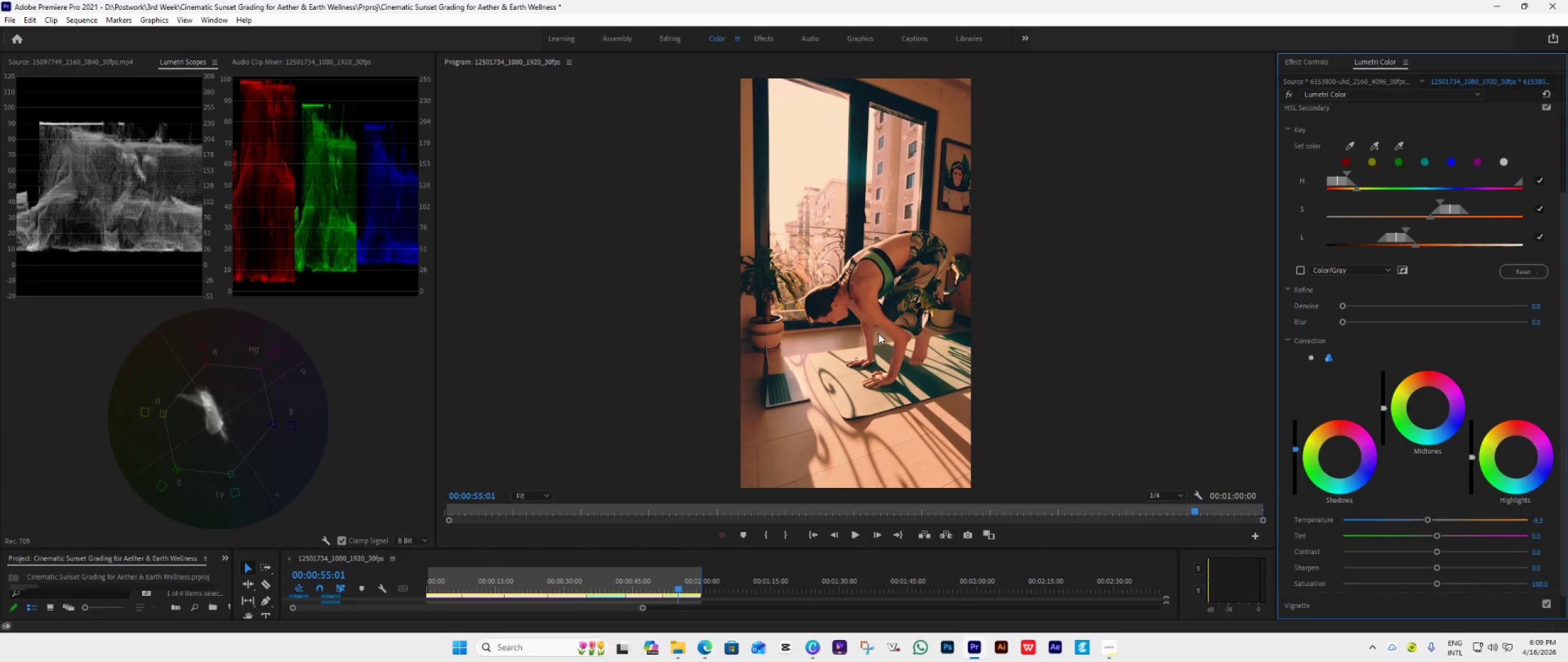 
key(Control+S)
 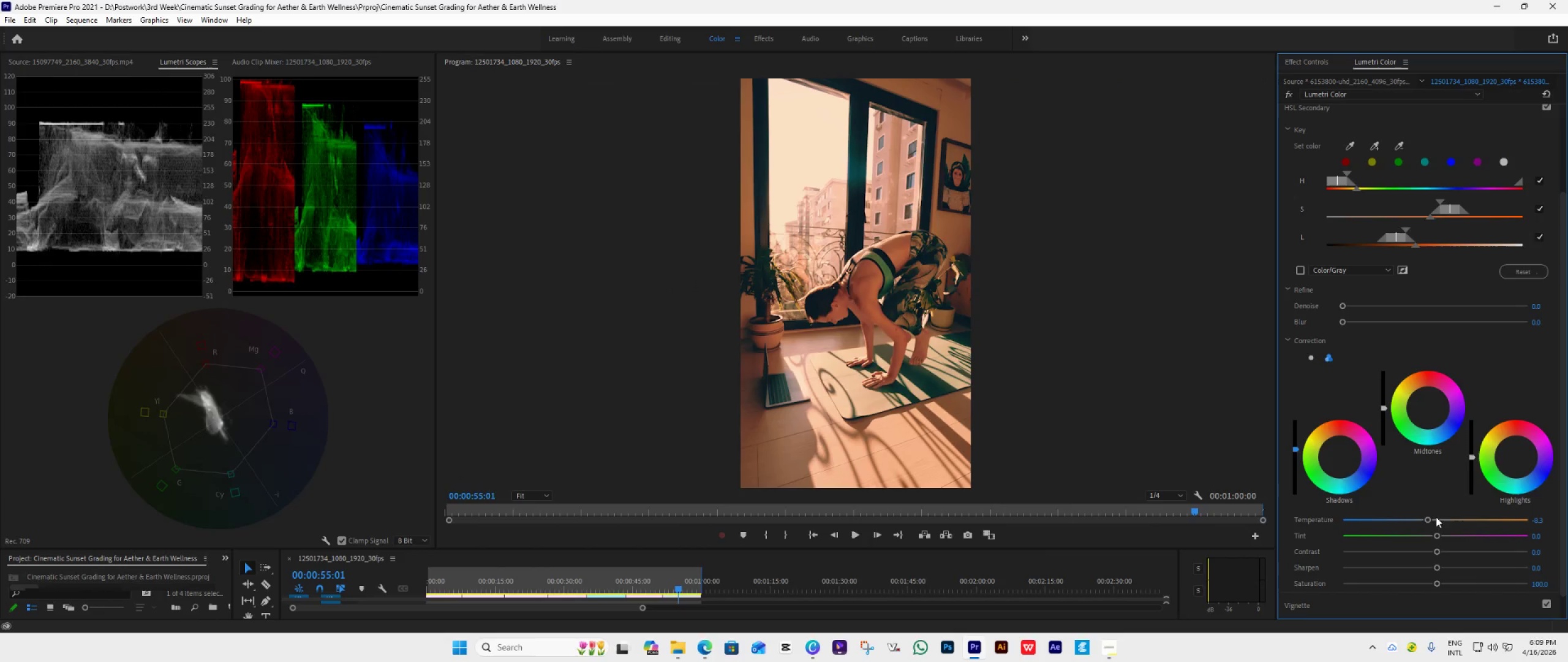 
left_click_drag(start_coordinate=[1428, 517], to_coordinate=[1418, 522])
 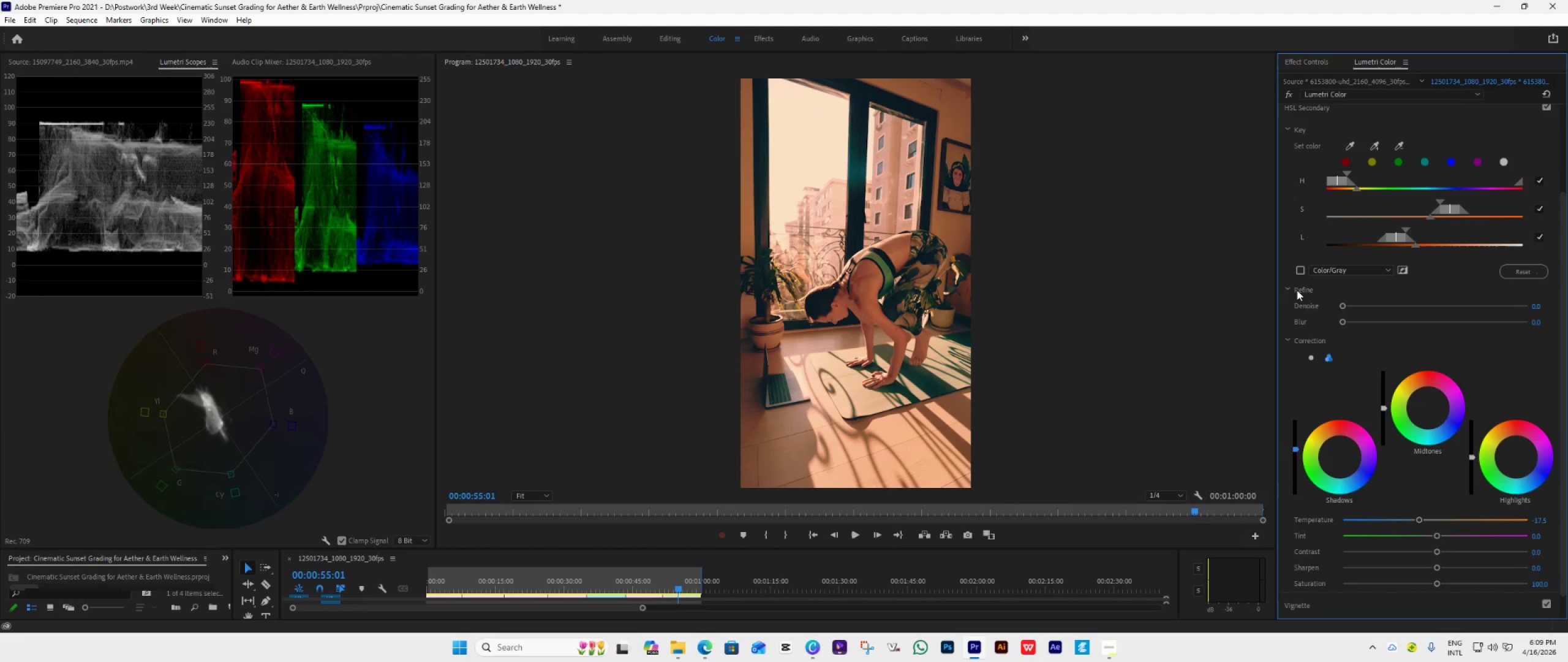 
left_click([1297, 267])
 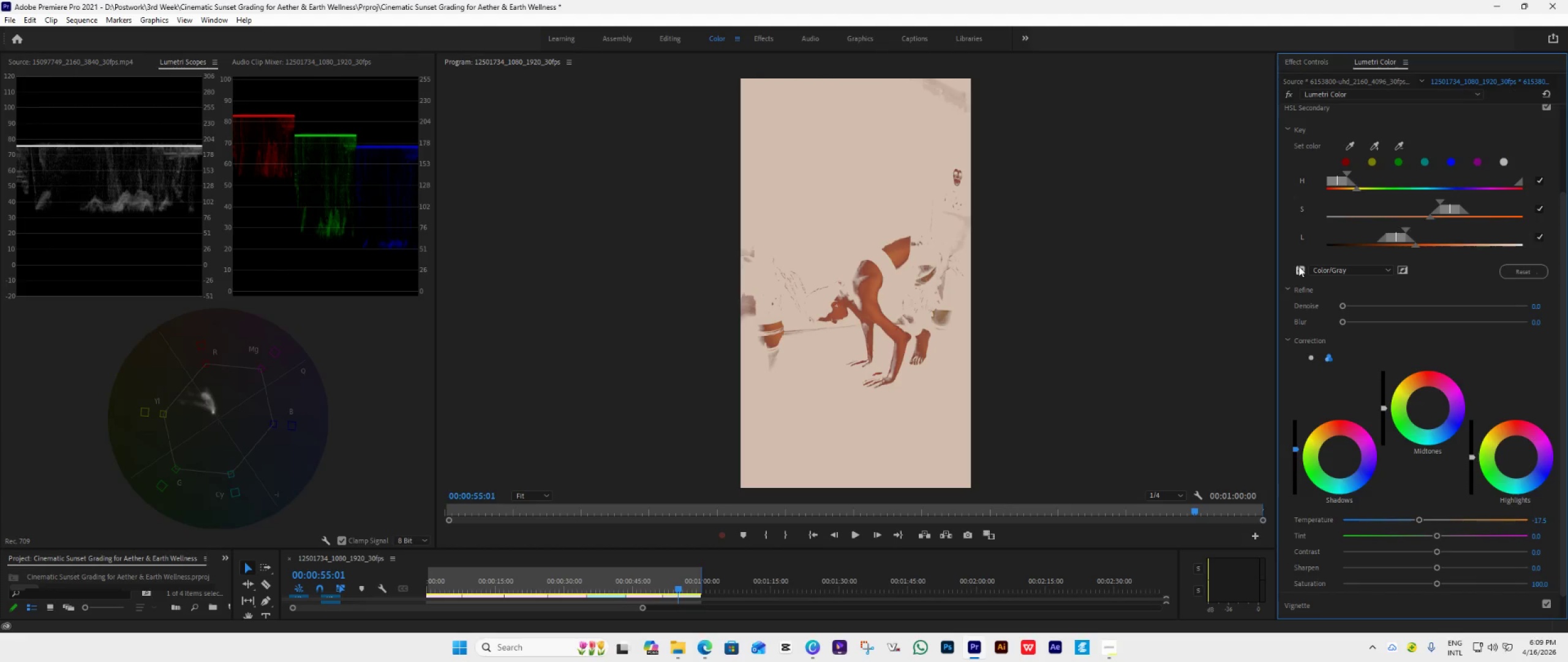 
left_click([1298, 266])
 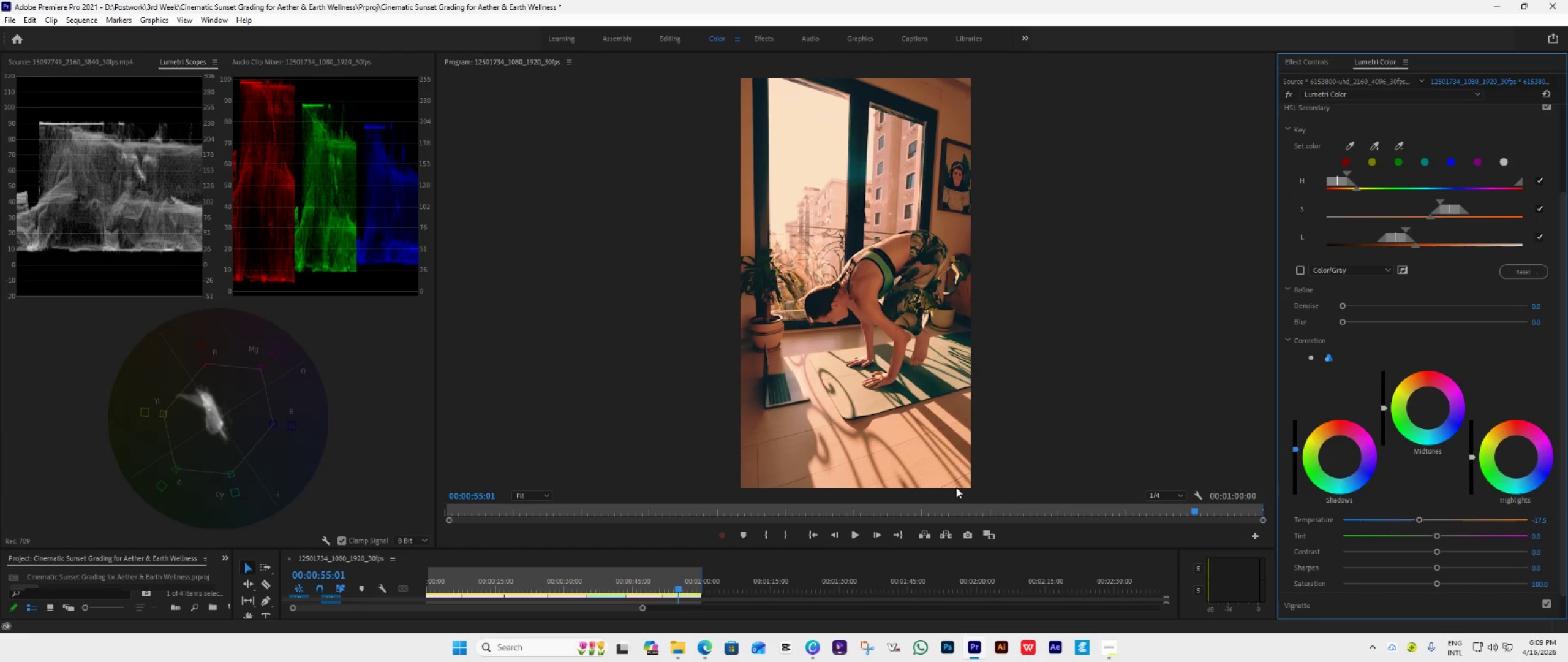 
left_click_drag(start_coordinate=[913, 547], to_coordinate=[914, 390])
 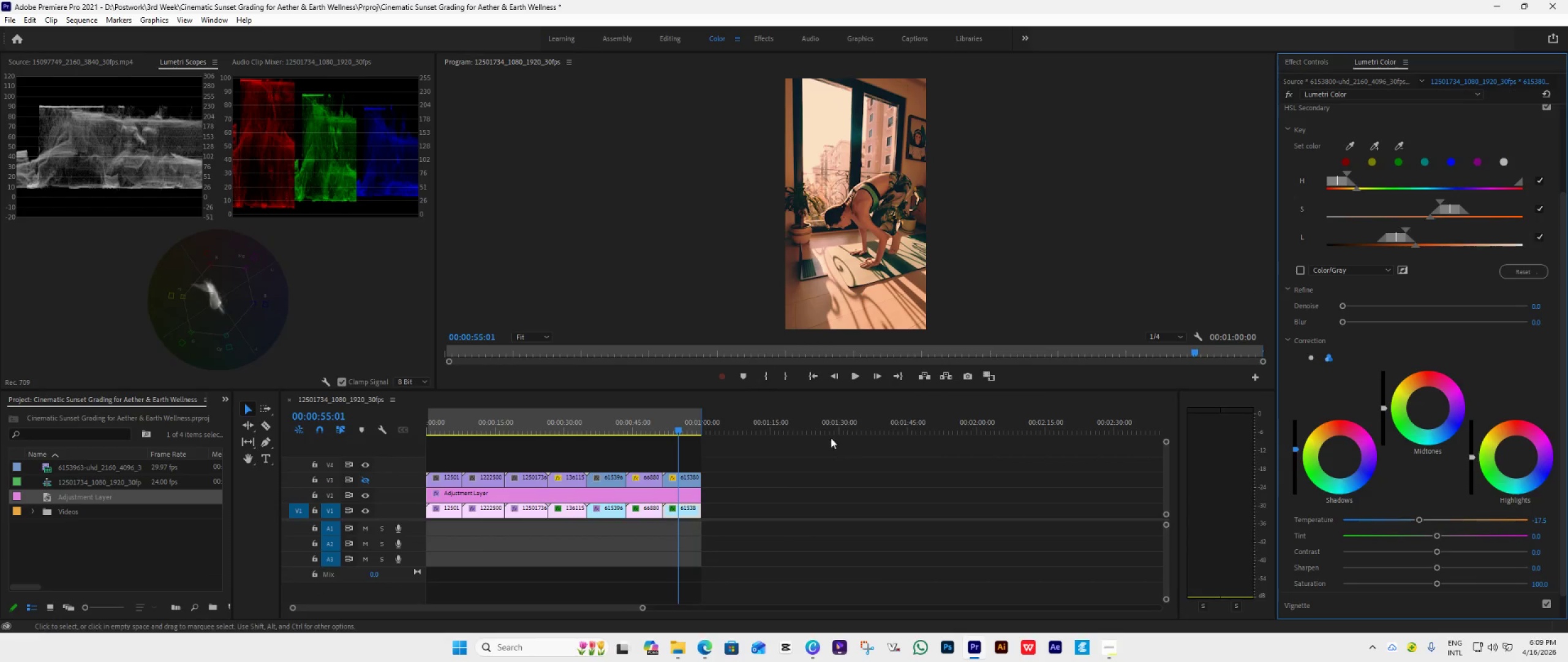 
left_click([817, 378])
 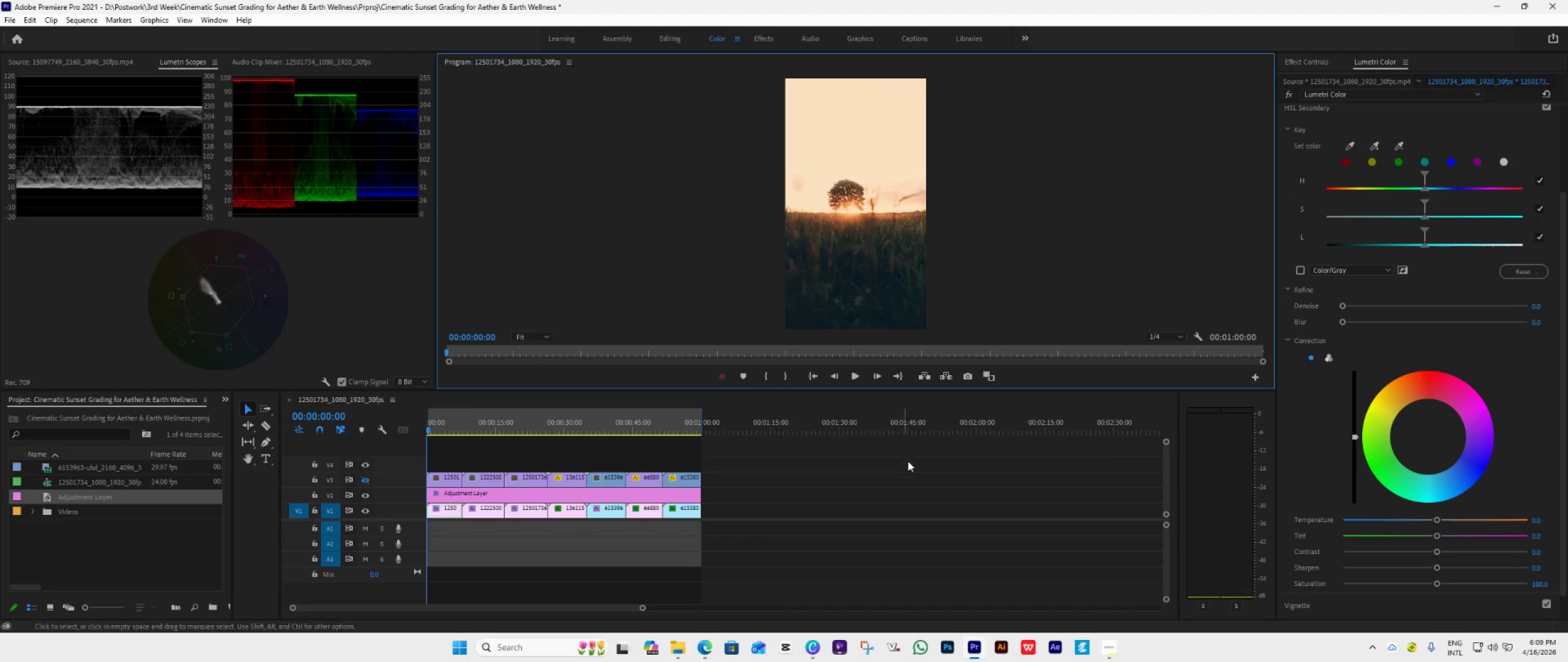 
key(Space)
 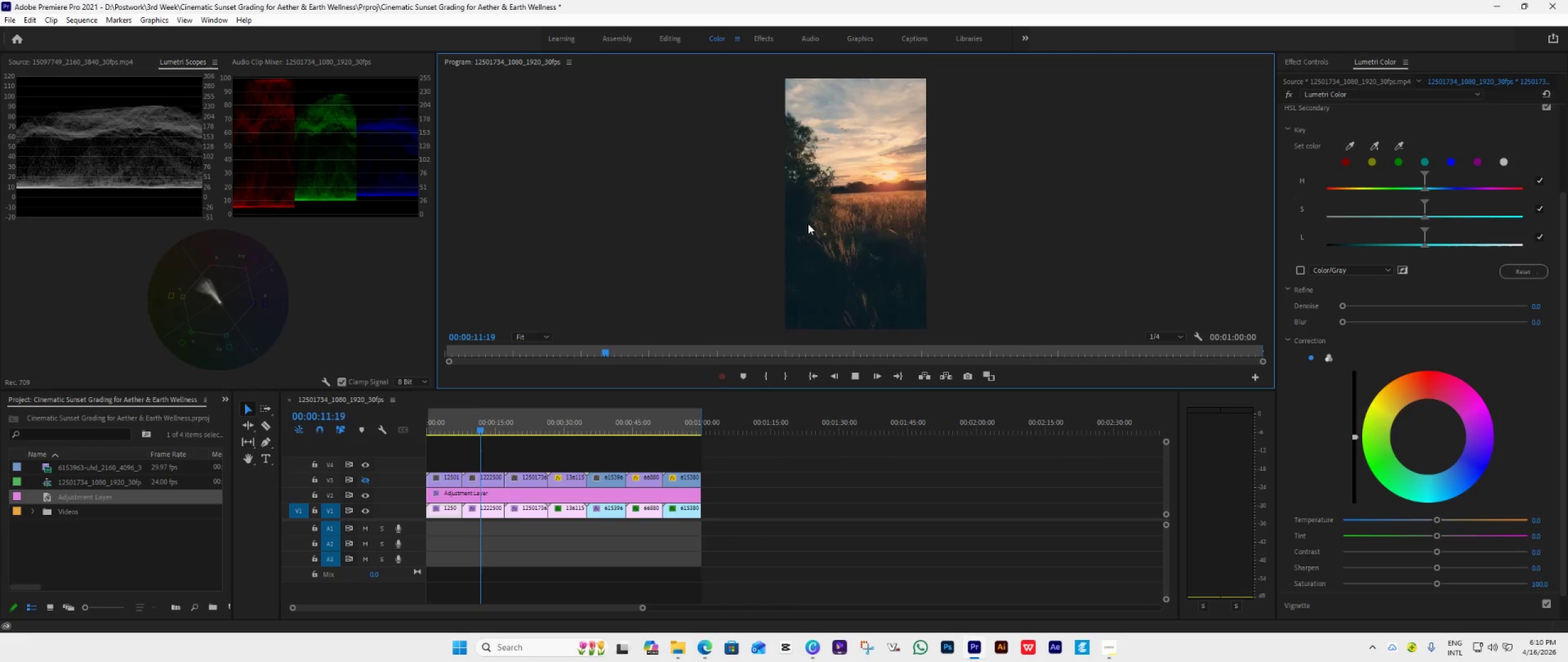 
wait(17.16)
 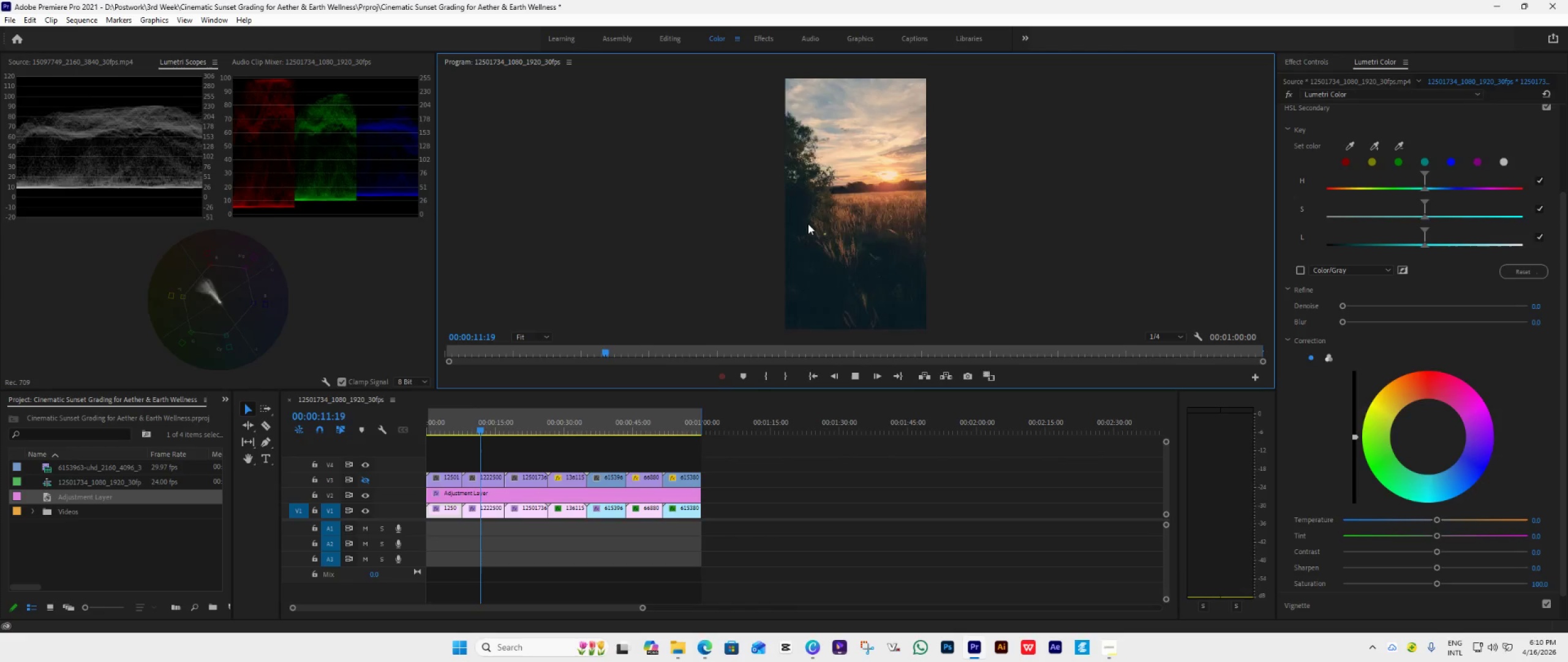 
key(Space)
 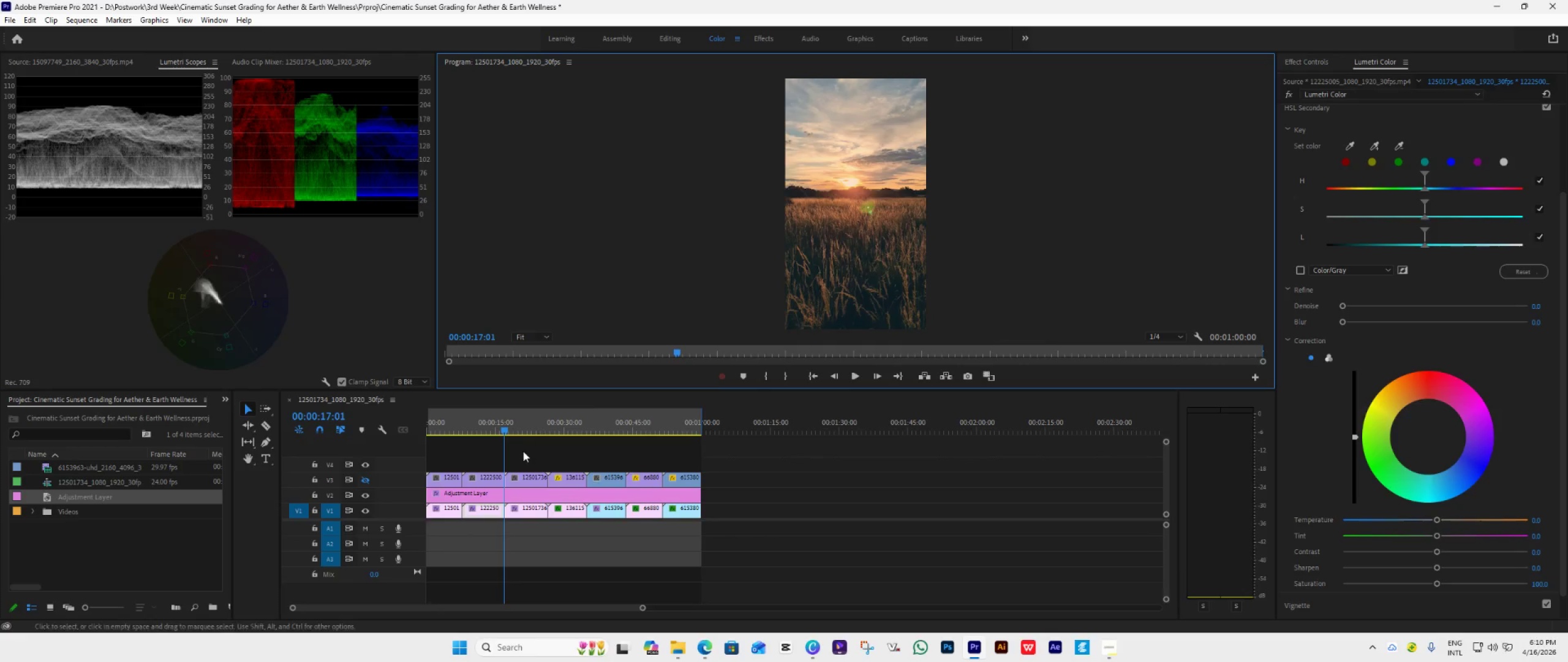 
left_click_drag(start_coordinate=[508, 428], to_coordinate=[477, 463])
 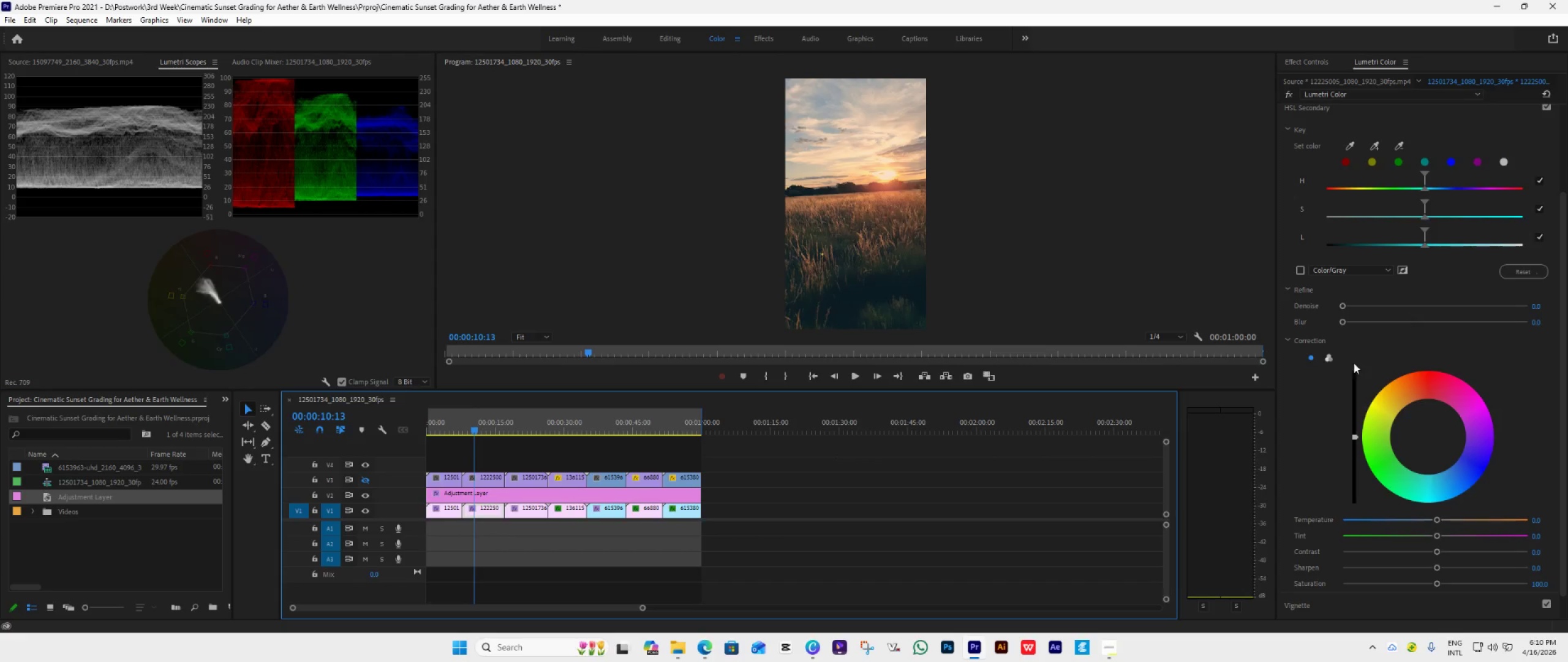 
wait(6.74)
 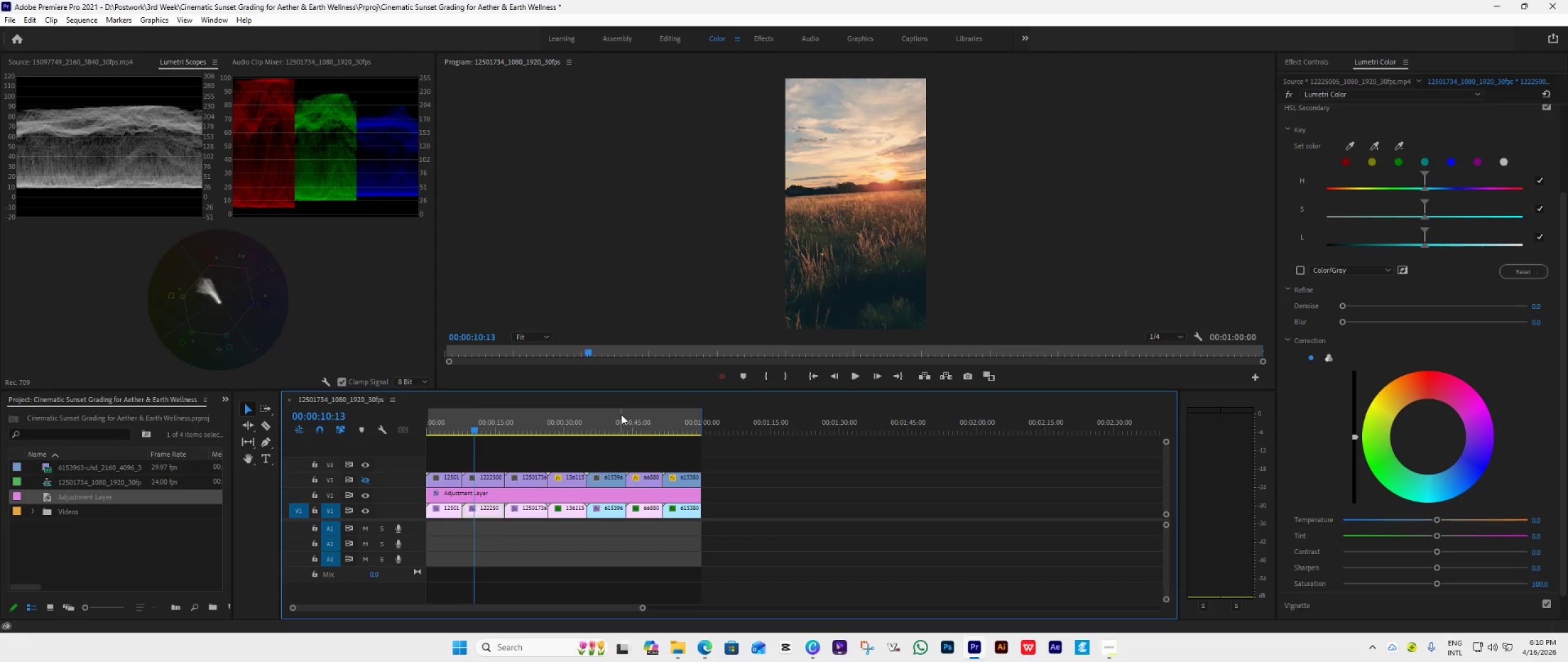 
left_click([1330, 359])
 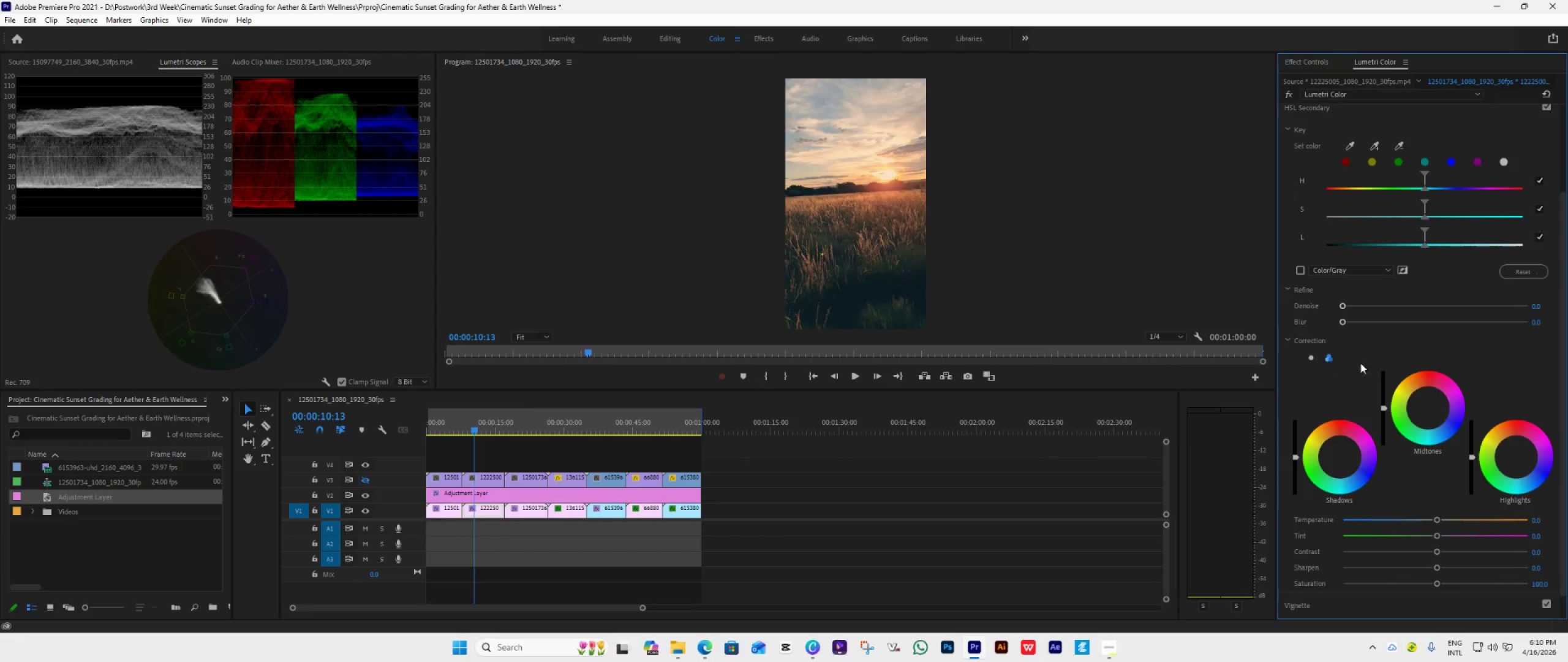 
left_click([1330, 357])
 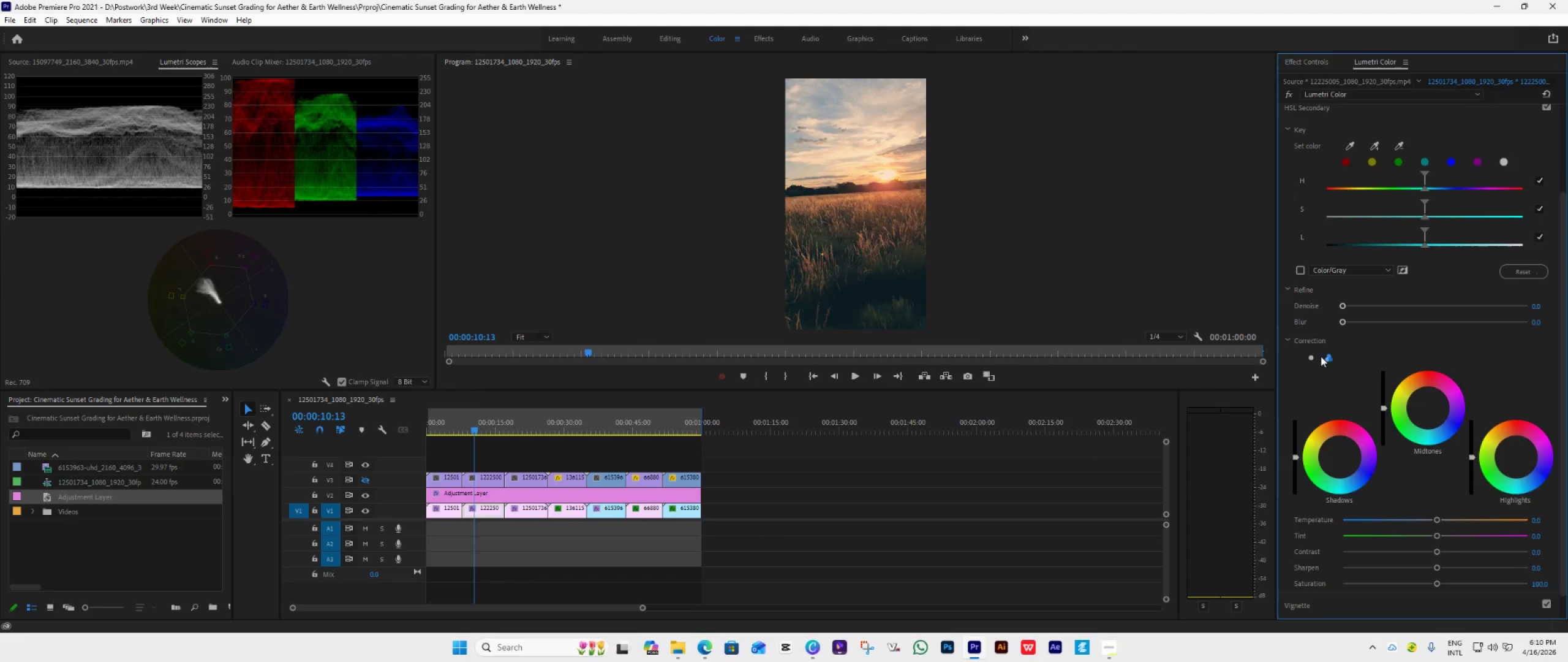 
scroll: coordinate [1306, 202], scroll_direction: up, amount: 14.0
 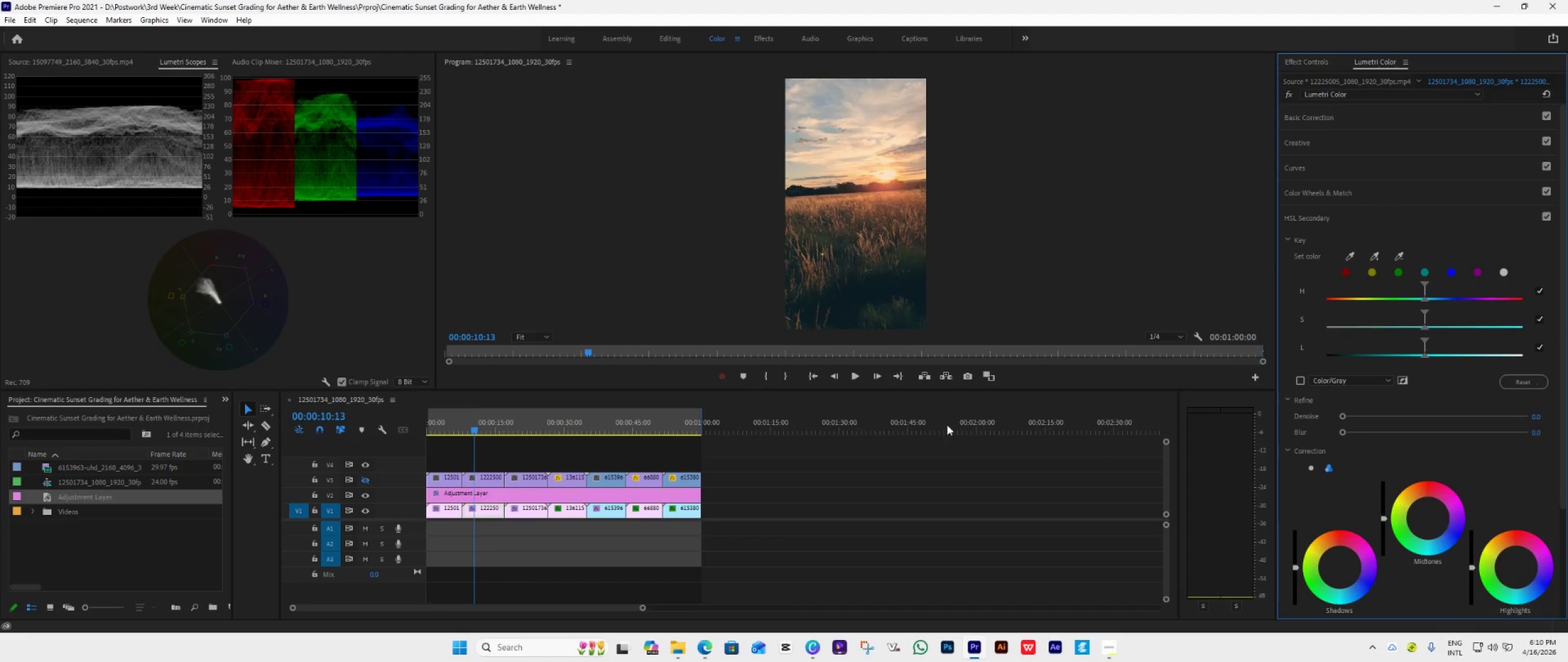 
left_click([478, 516])
 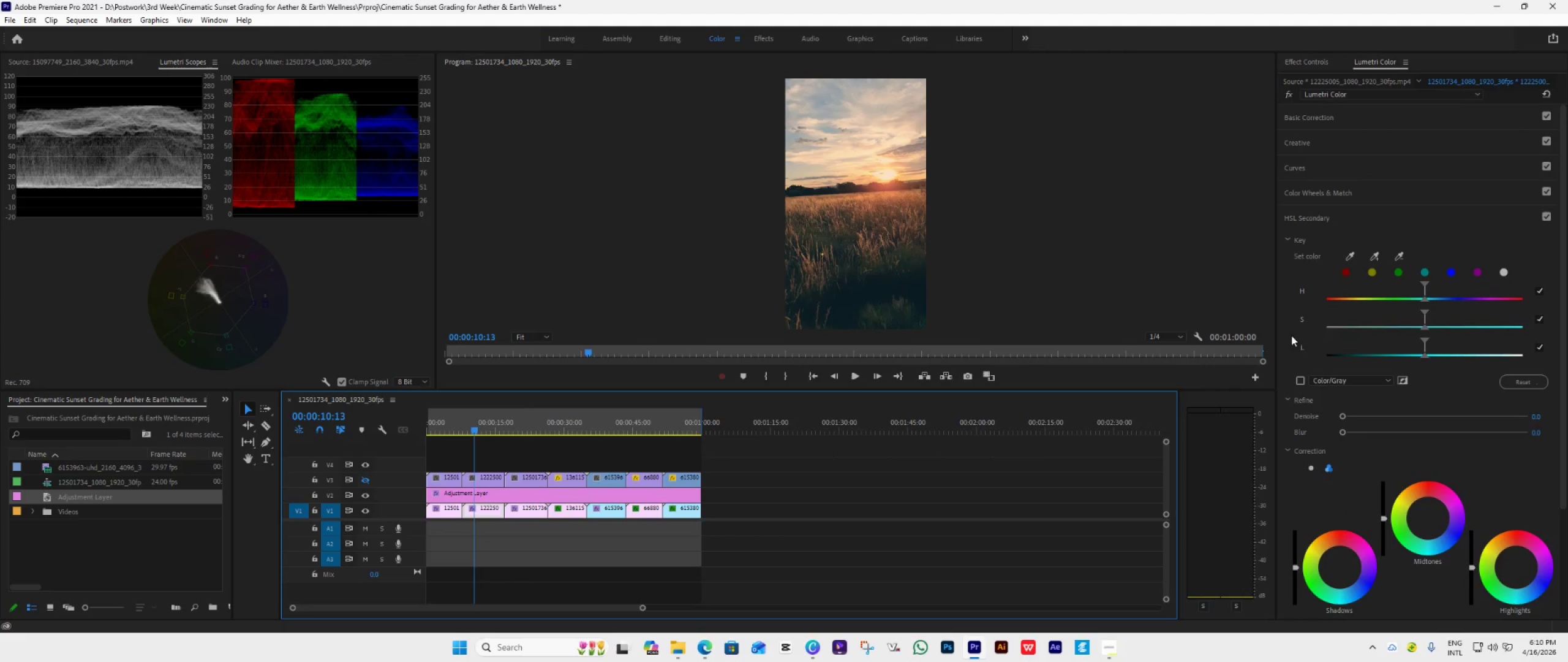 
left_click([1396, 197])
 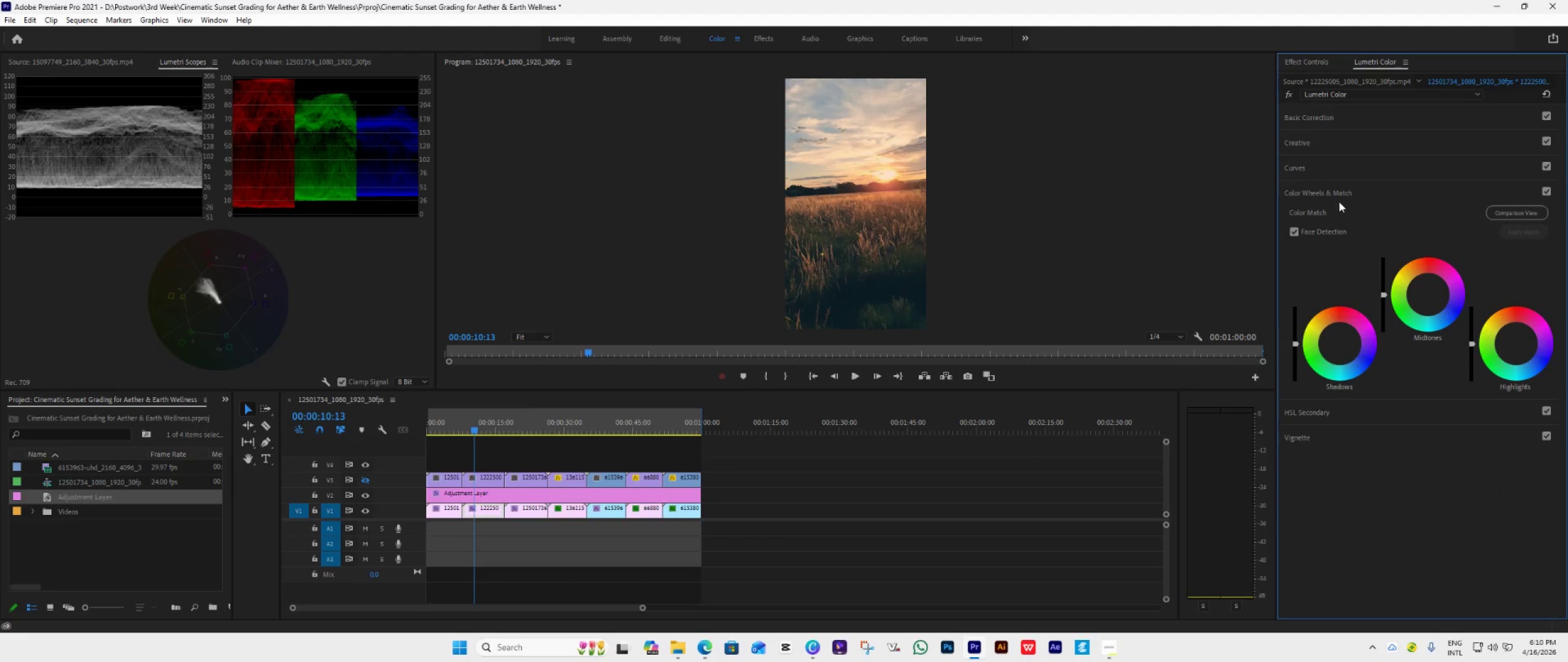 
left_click([499, 499])
 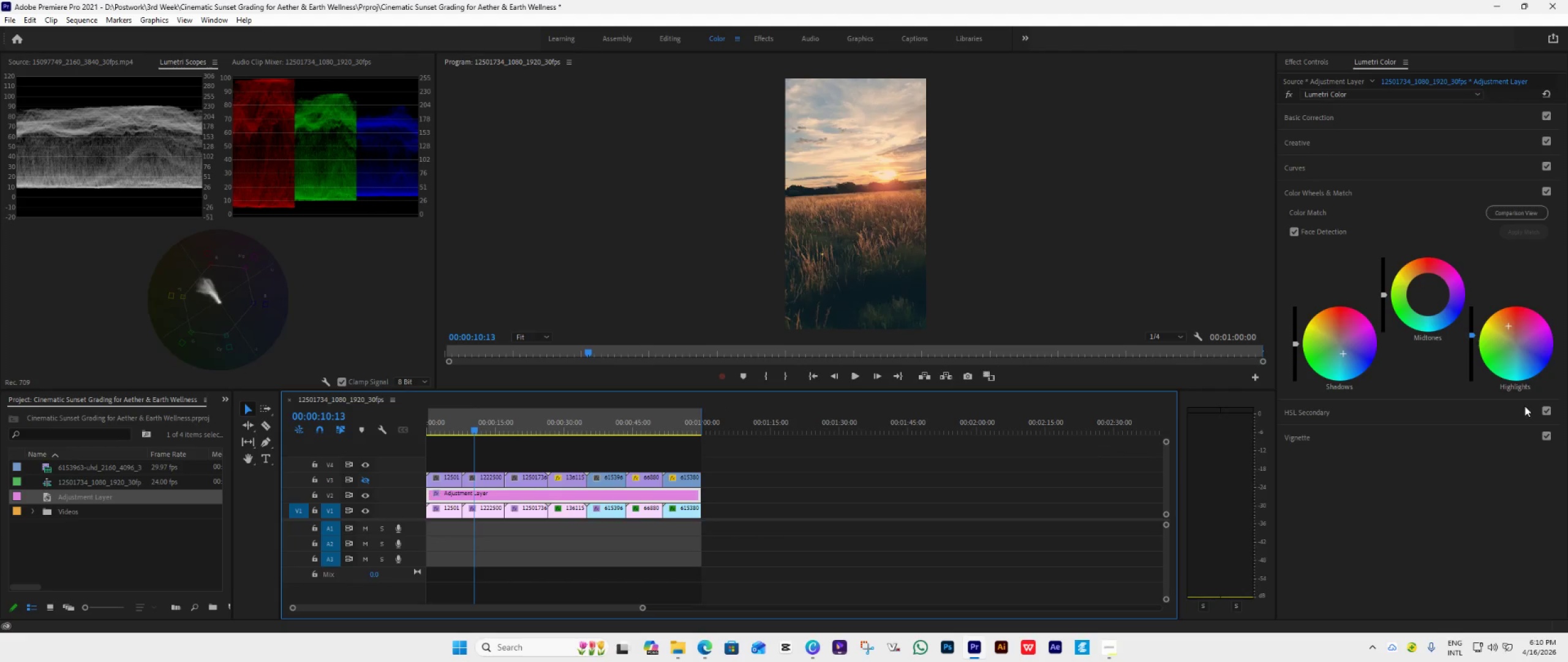 
left_click_drag(start_coordinate=[1509, 329], to_coordinate=[1484, 288])
 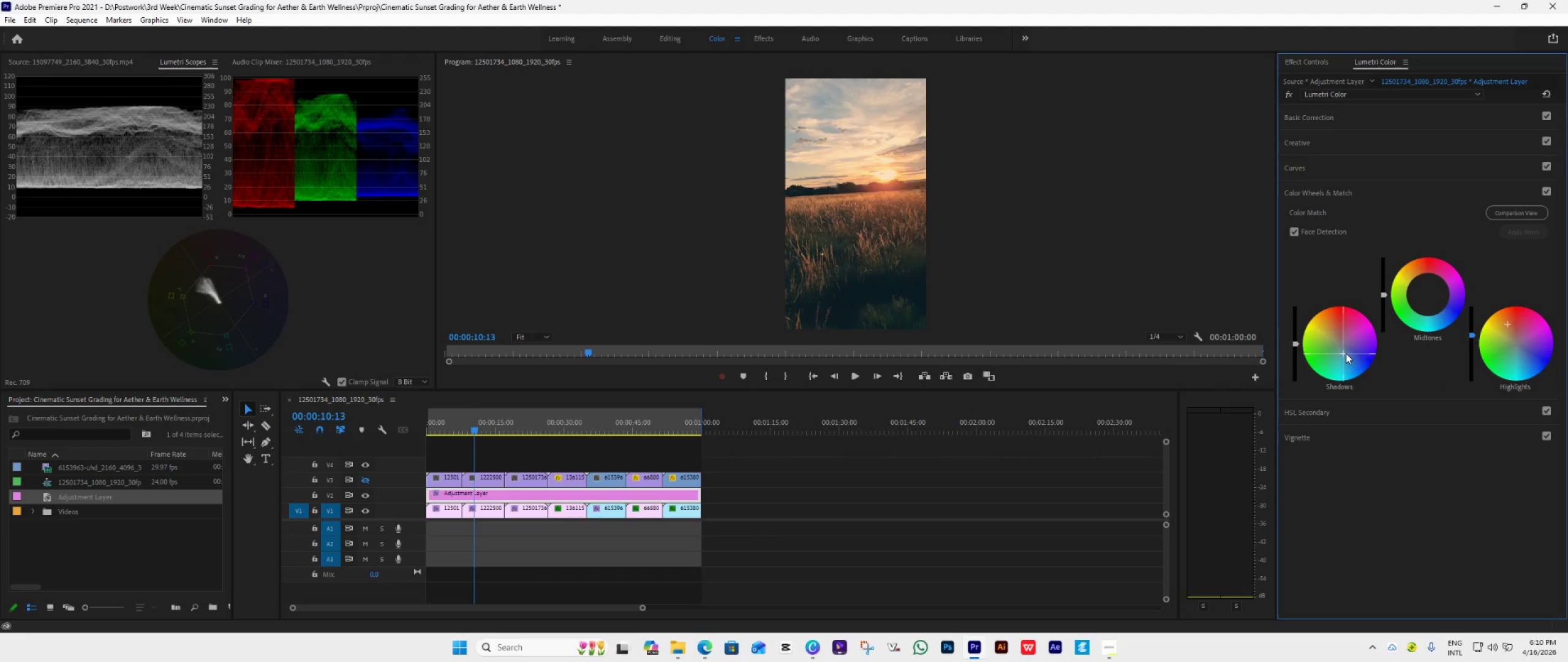 
left_click_drag(start_coordinate=[1346, 353], to_coordinate=[1349, 350])
 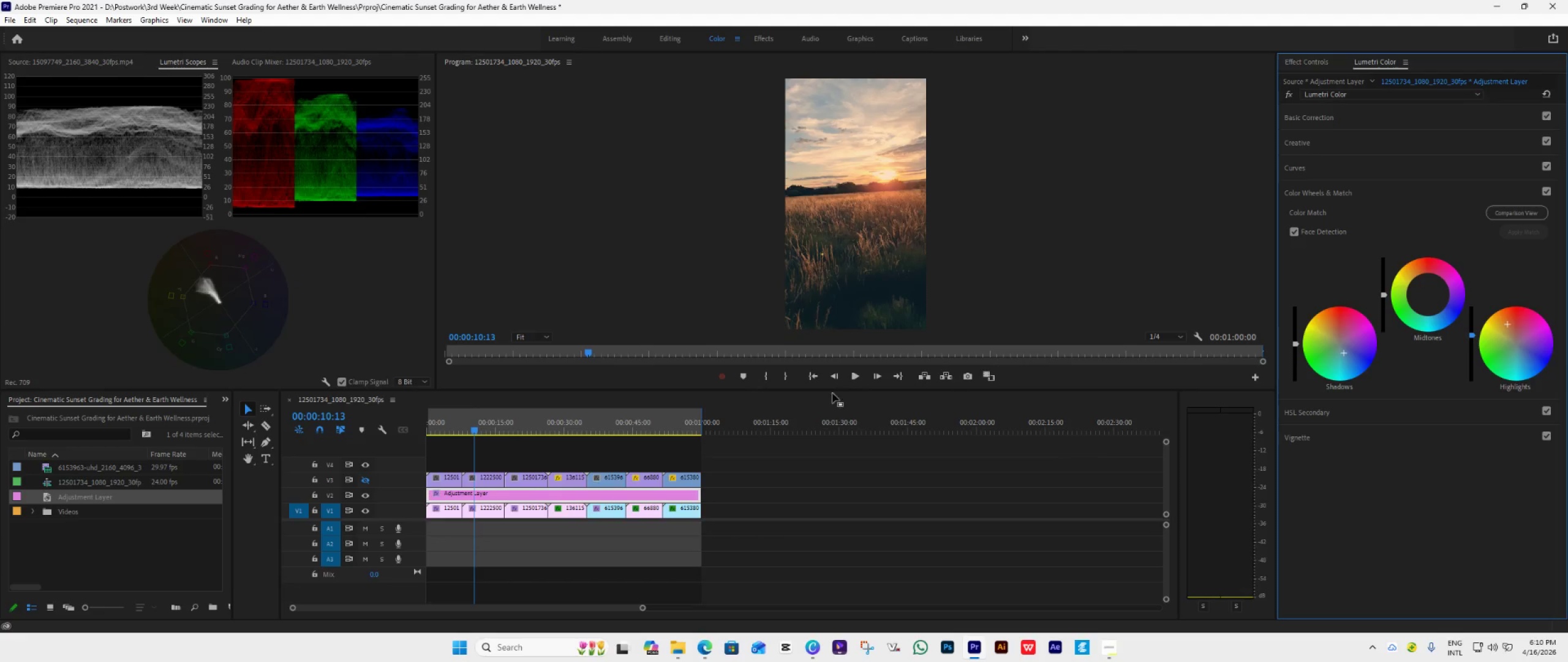 
left_click([859, 372])
 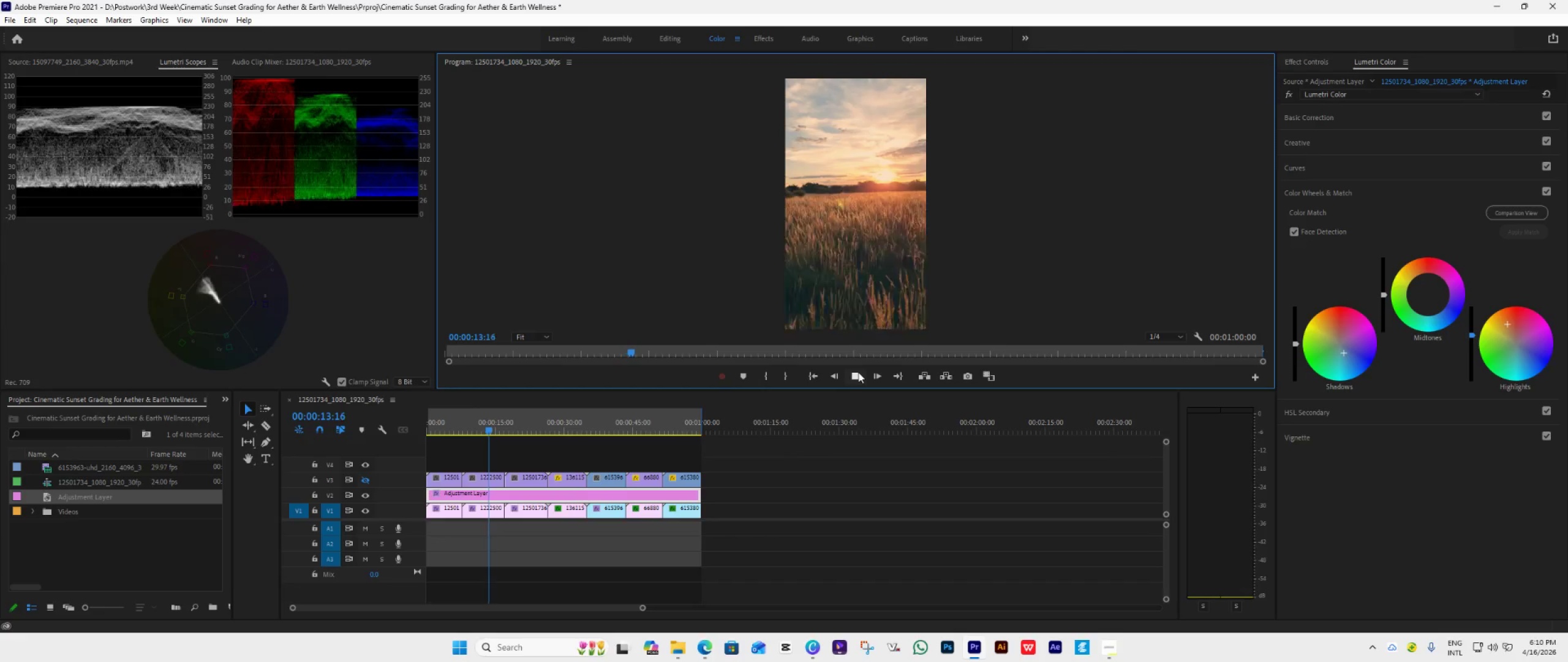 
key(Space)
 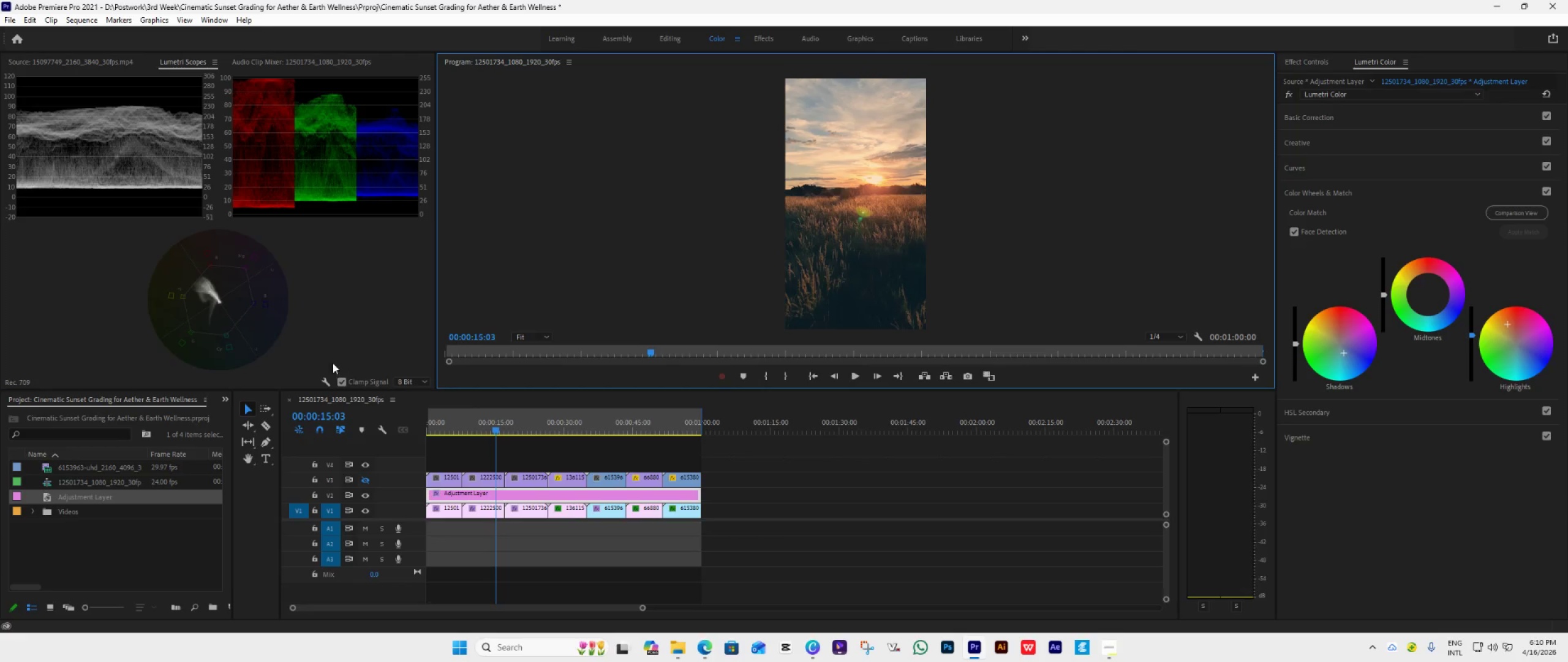 
wait(6.55)
 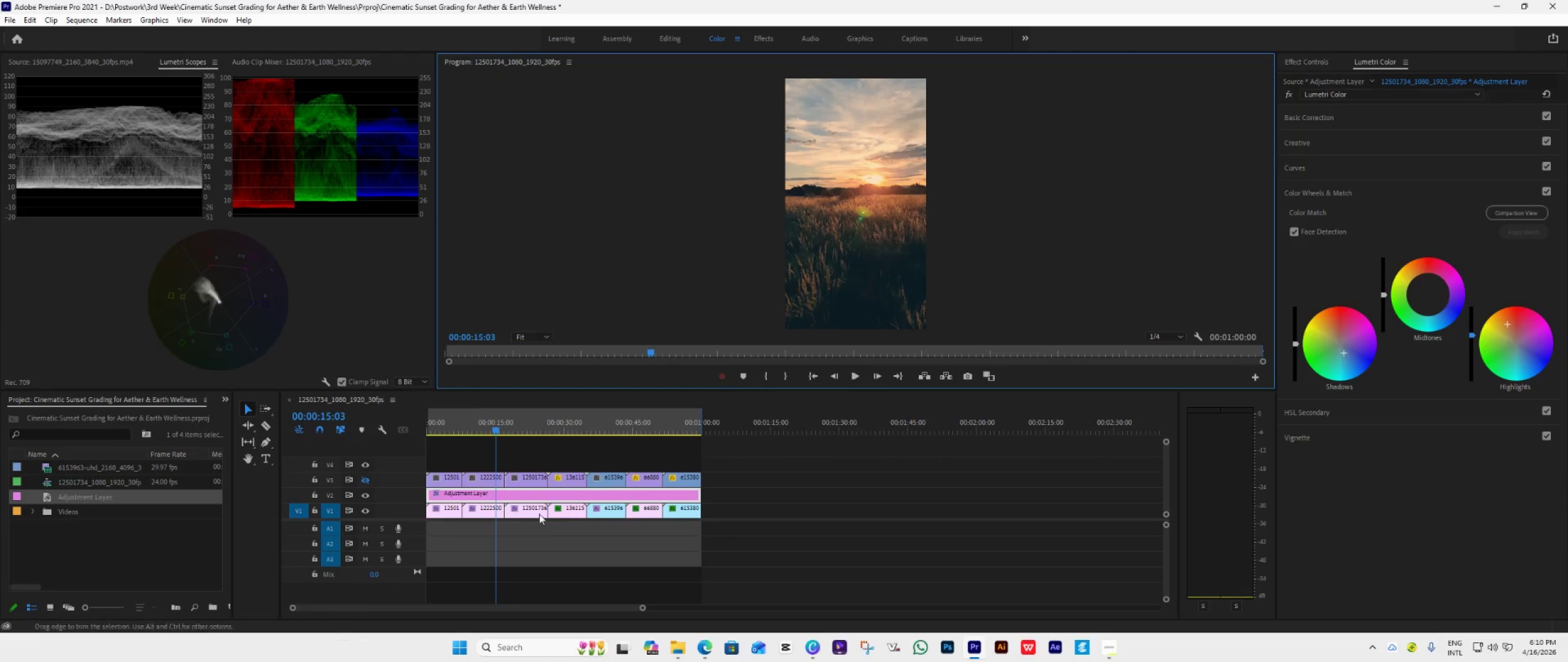 
key(Space)
 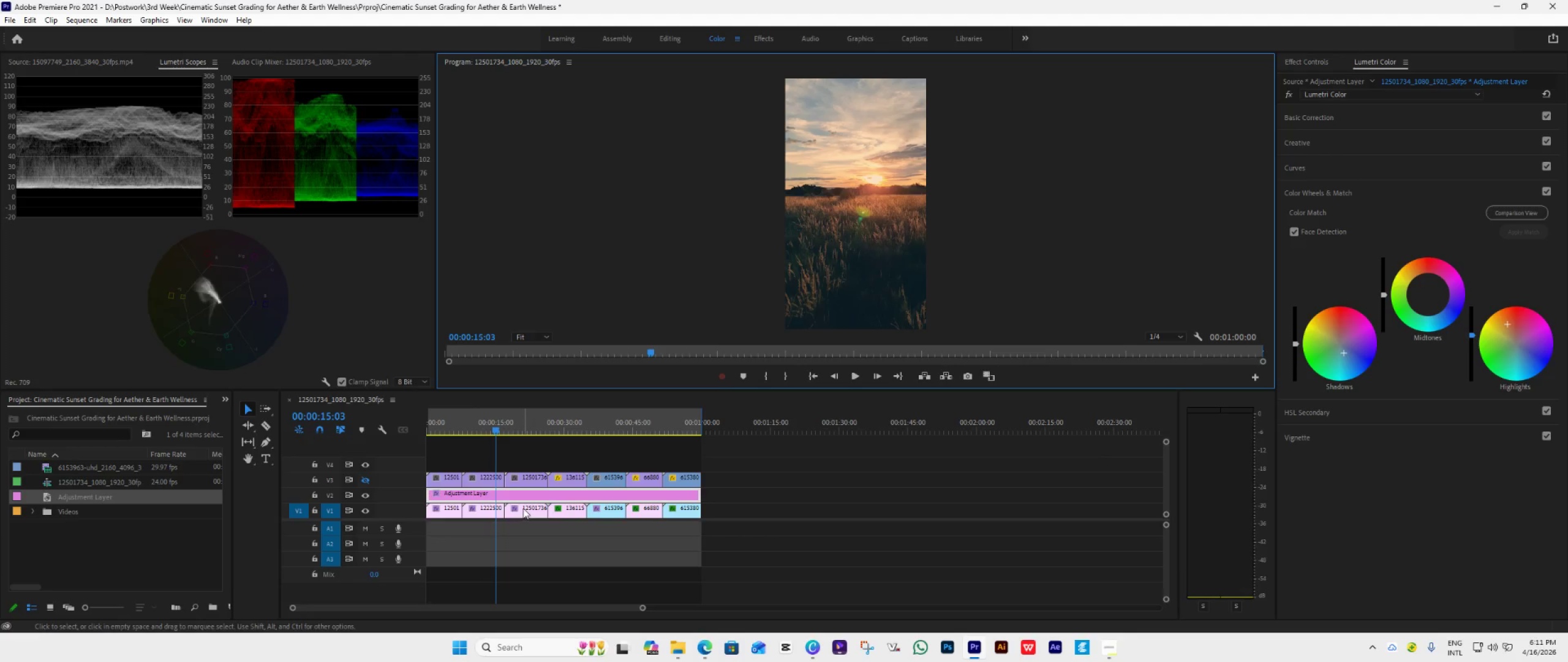 
mouse_move([537, 519])
 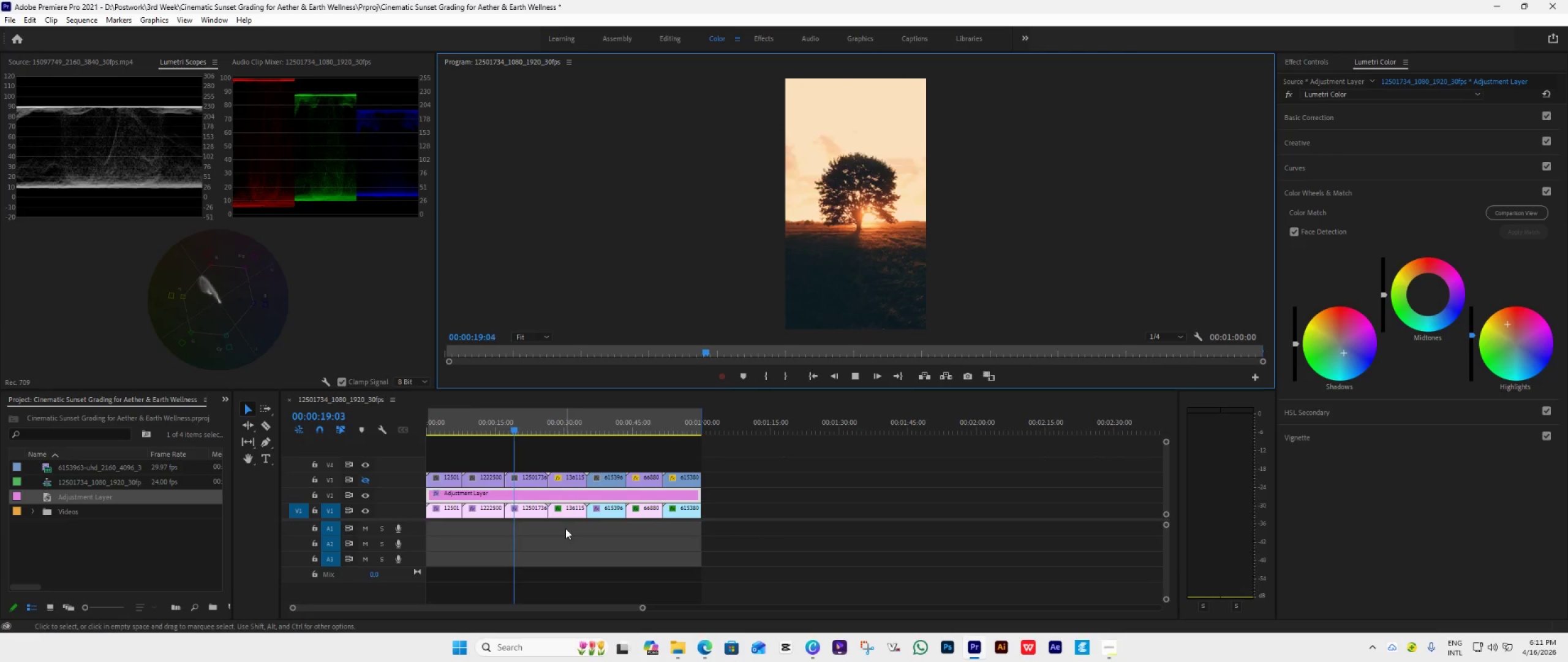 
key(Space)
 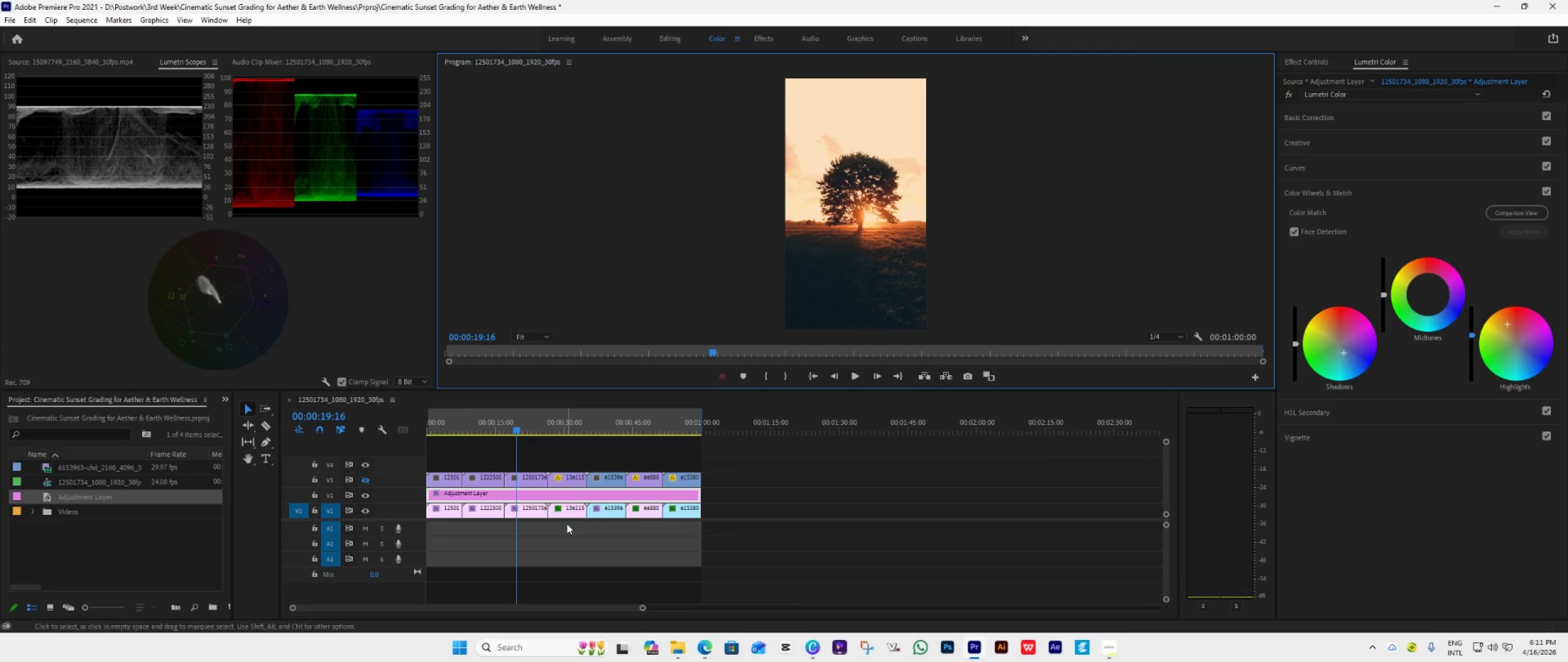 
key(Space)
 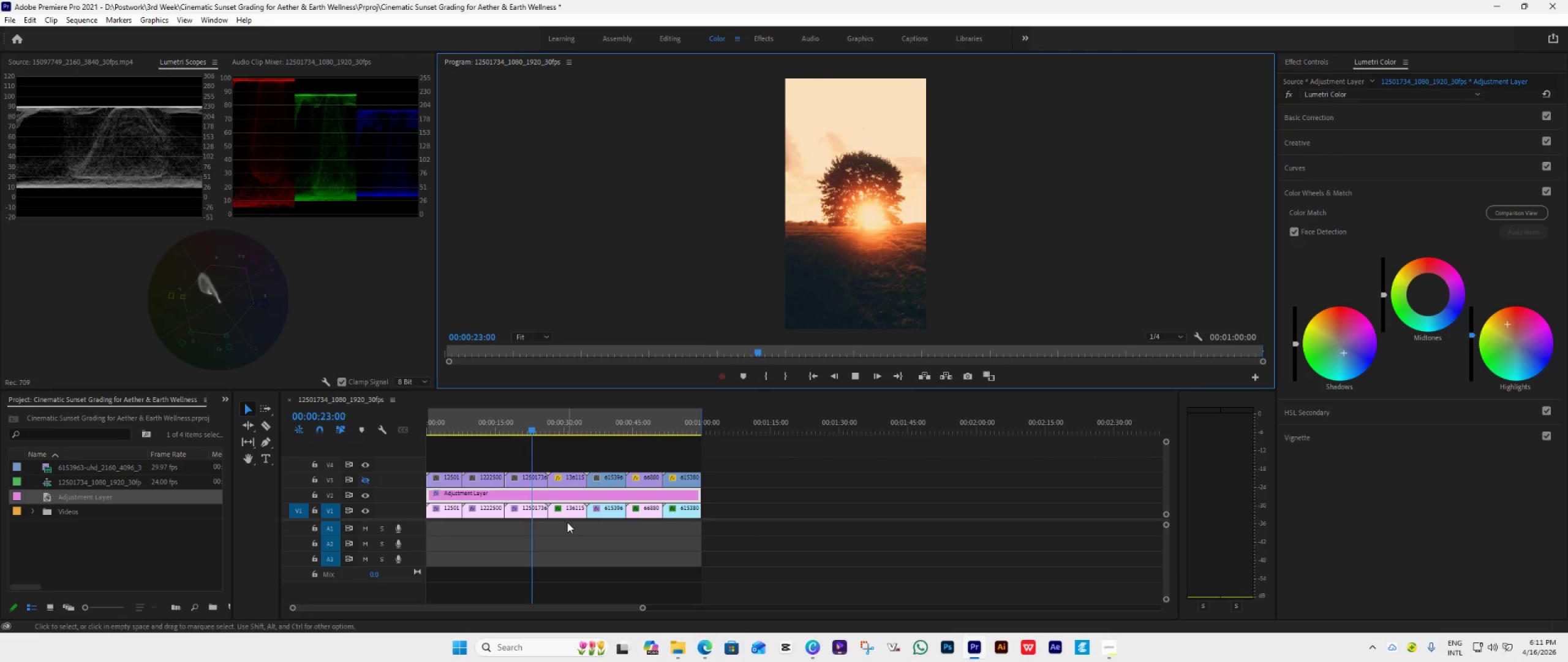 
wait(8.74)
 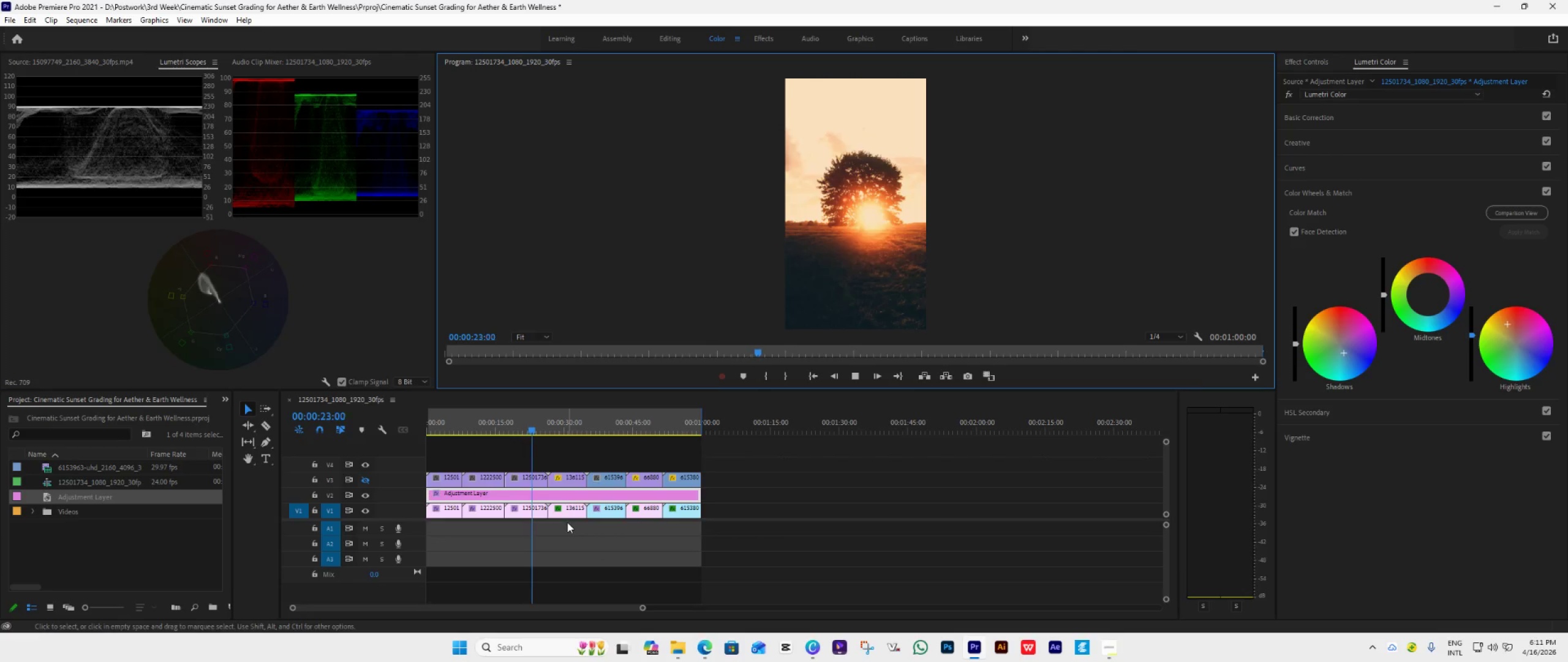 
key(Space)
 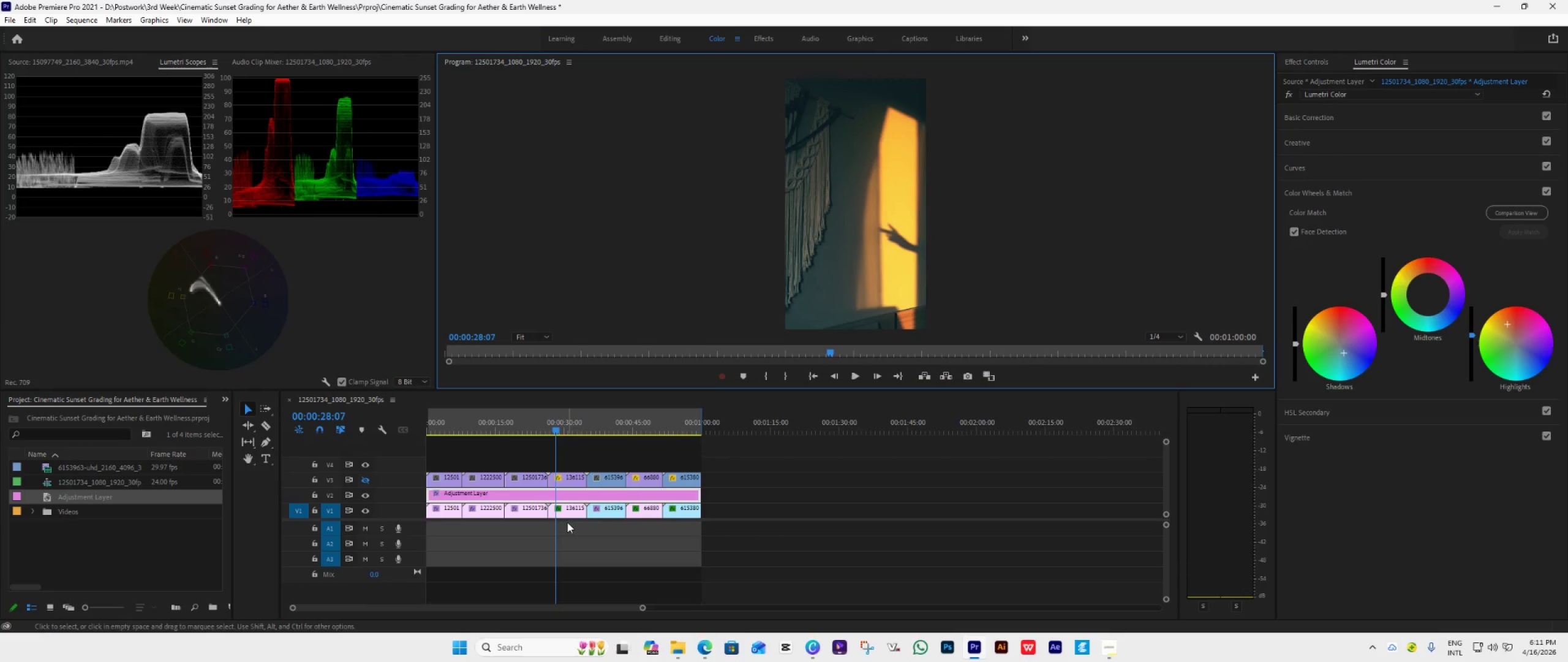 
wait(10.33)
 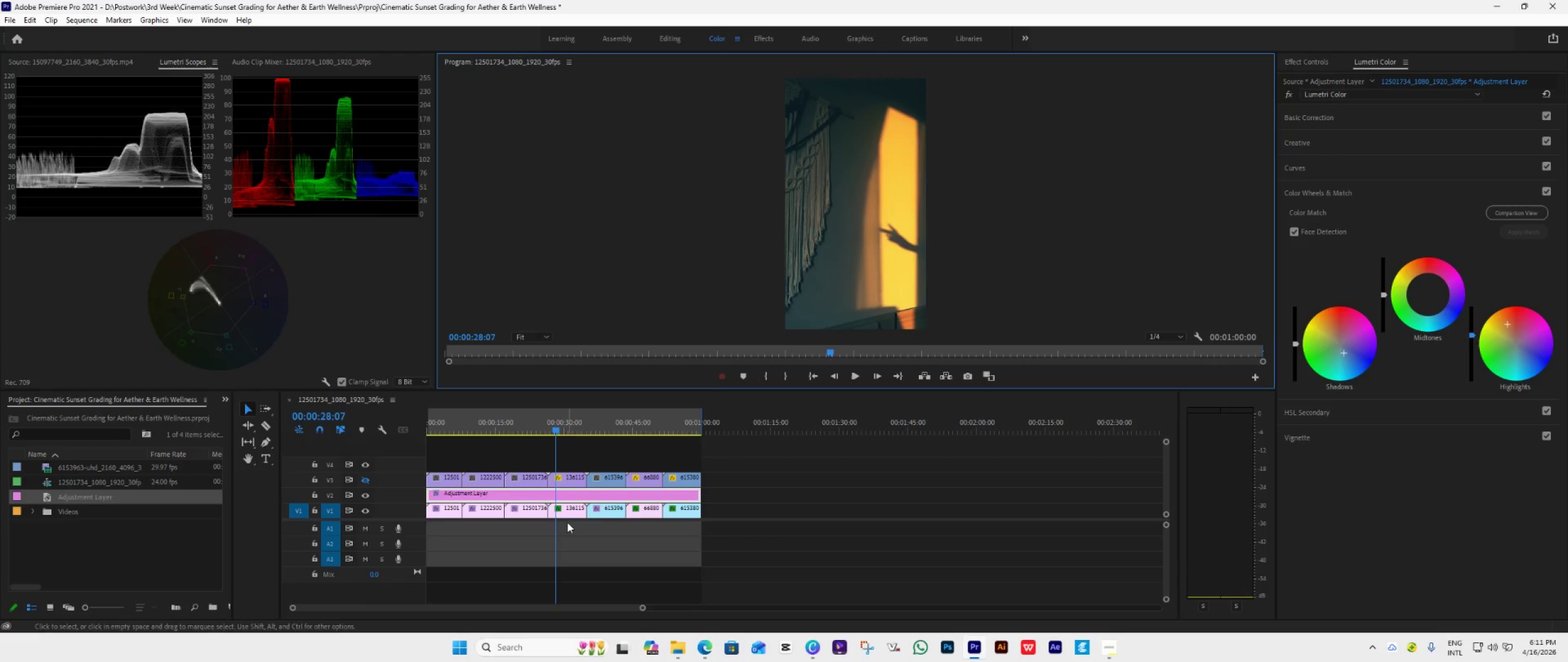 
key(Space)
 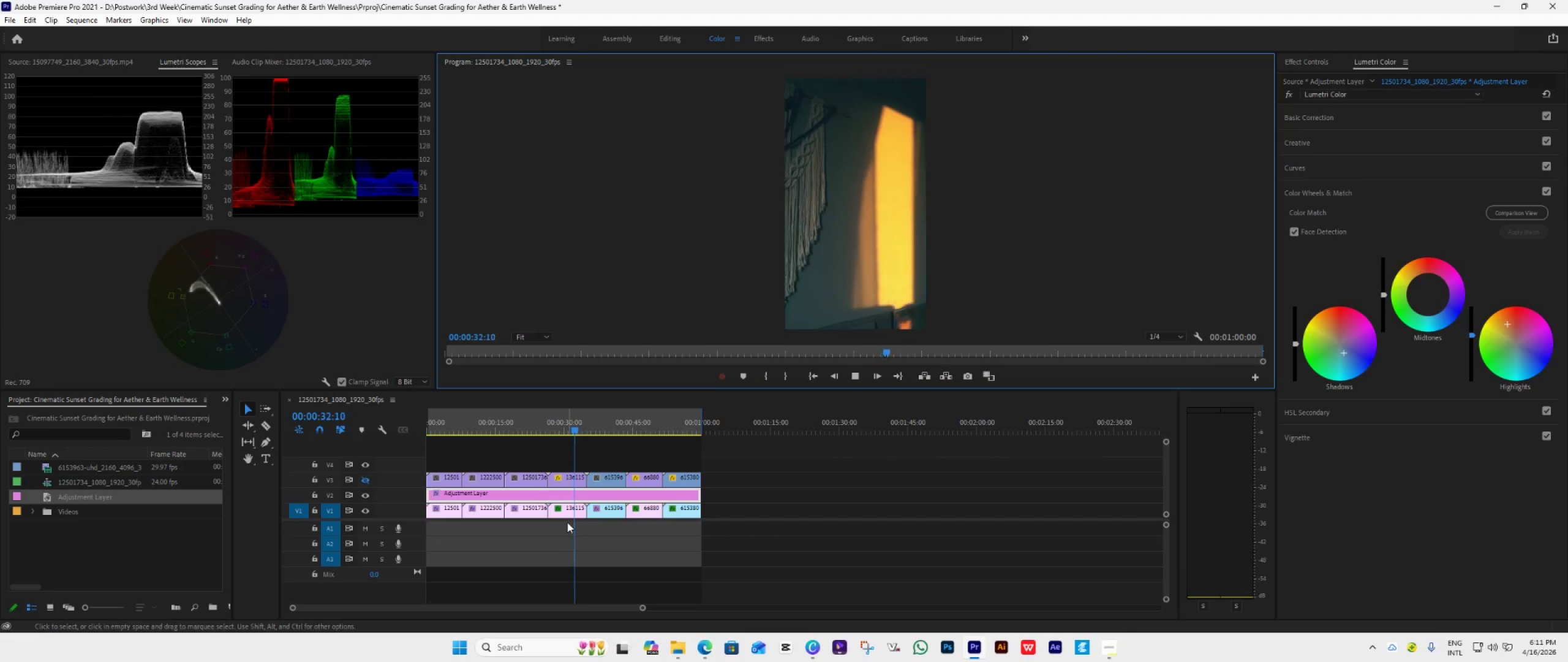 
wait(9.51)
 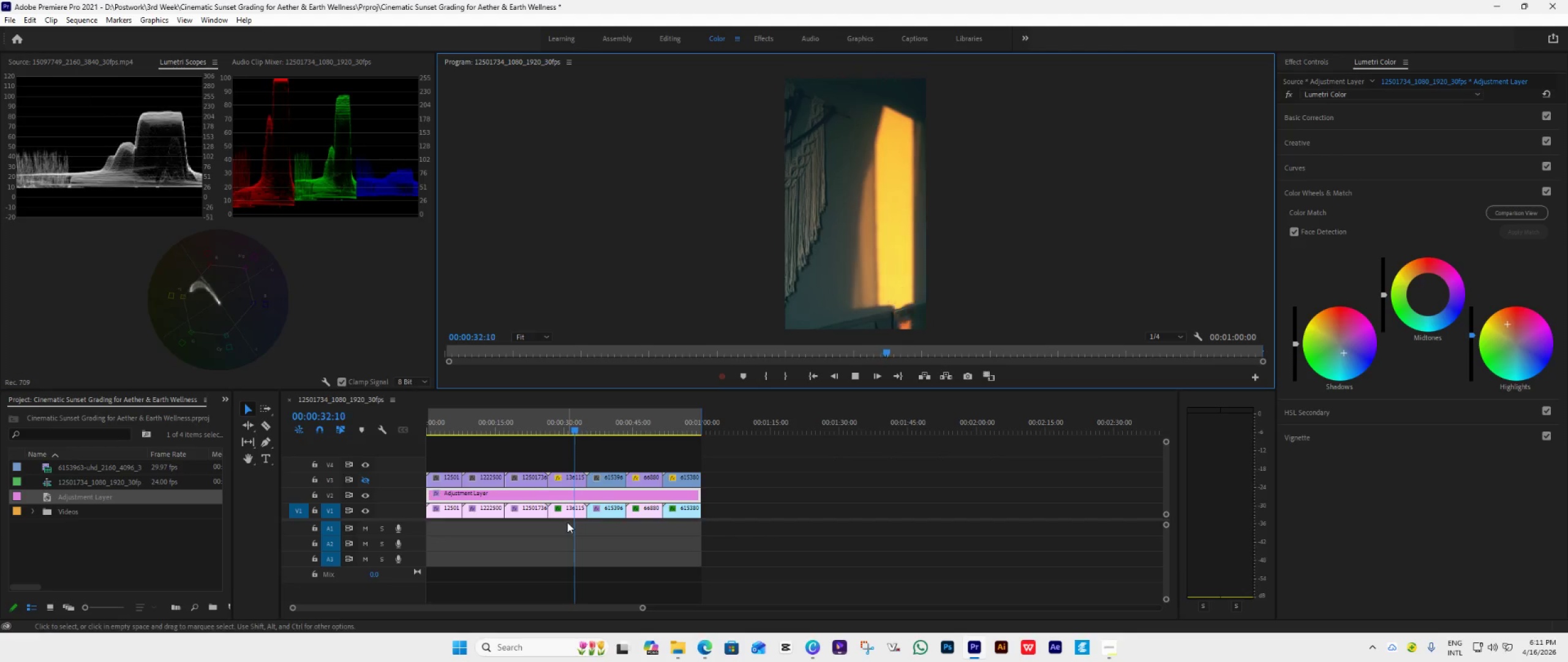 
key(Space)
 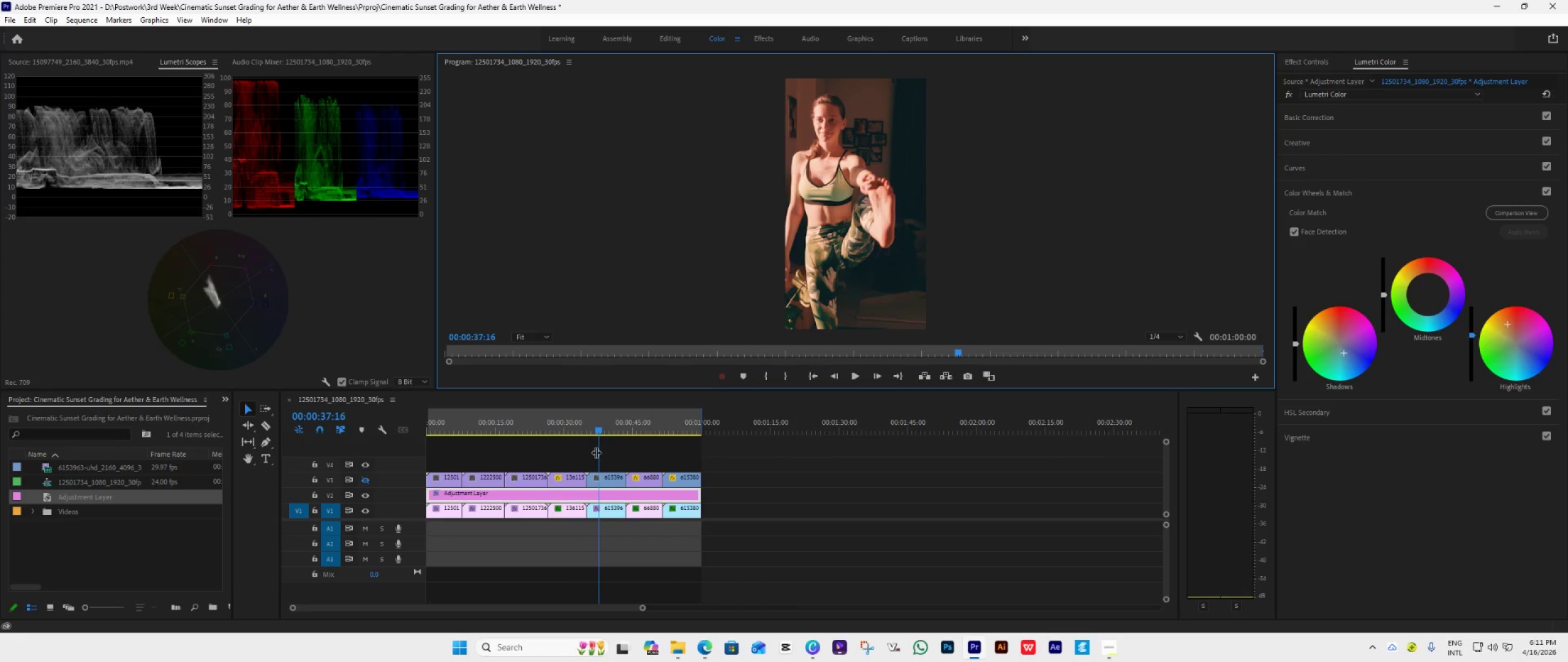 
left_click([367, 481])
 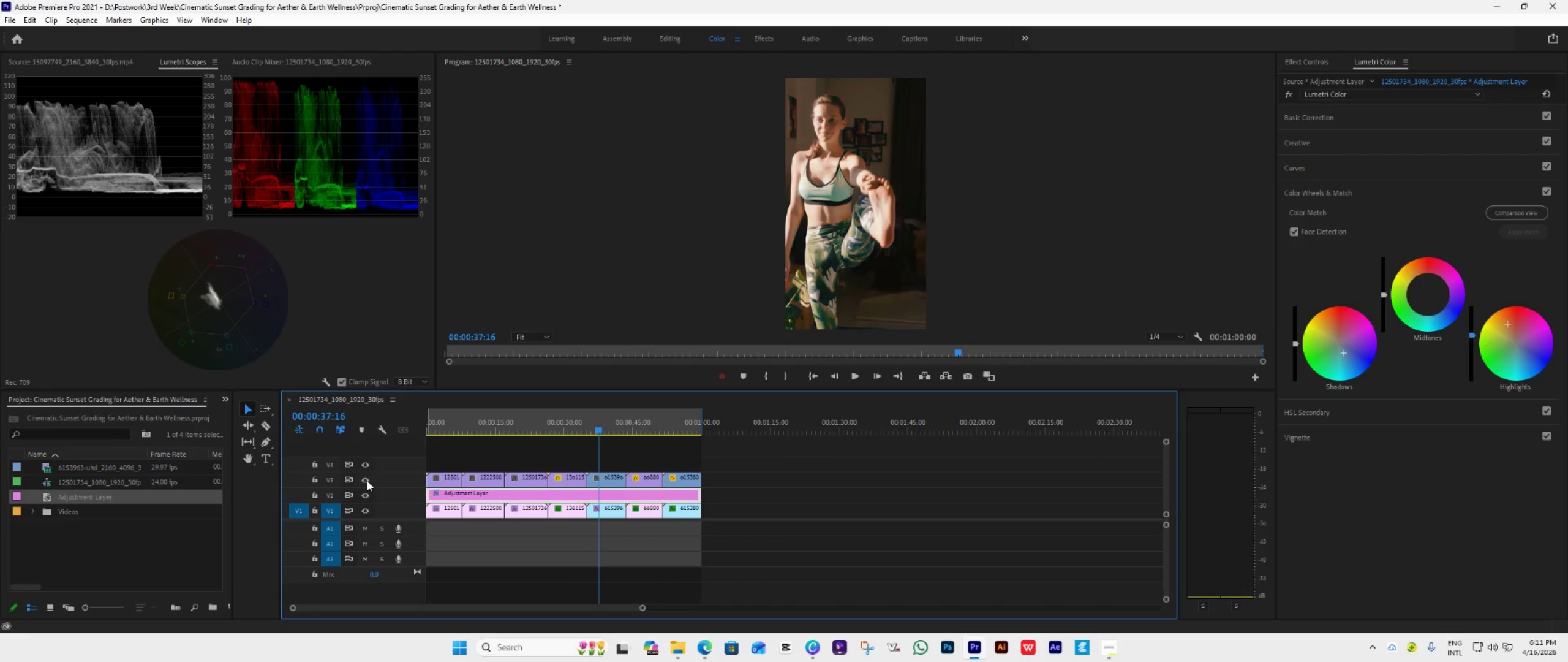 
left_click([367, 481])
 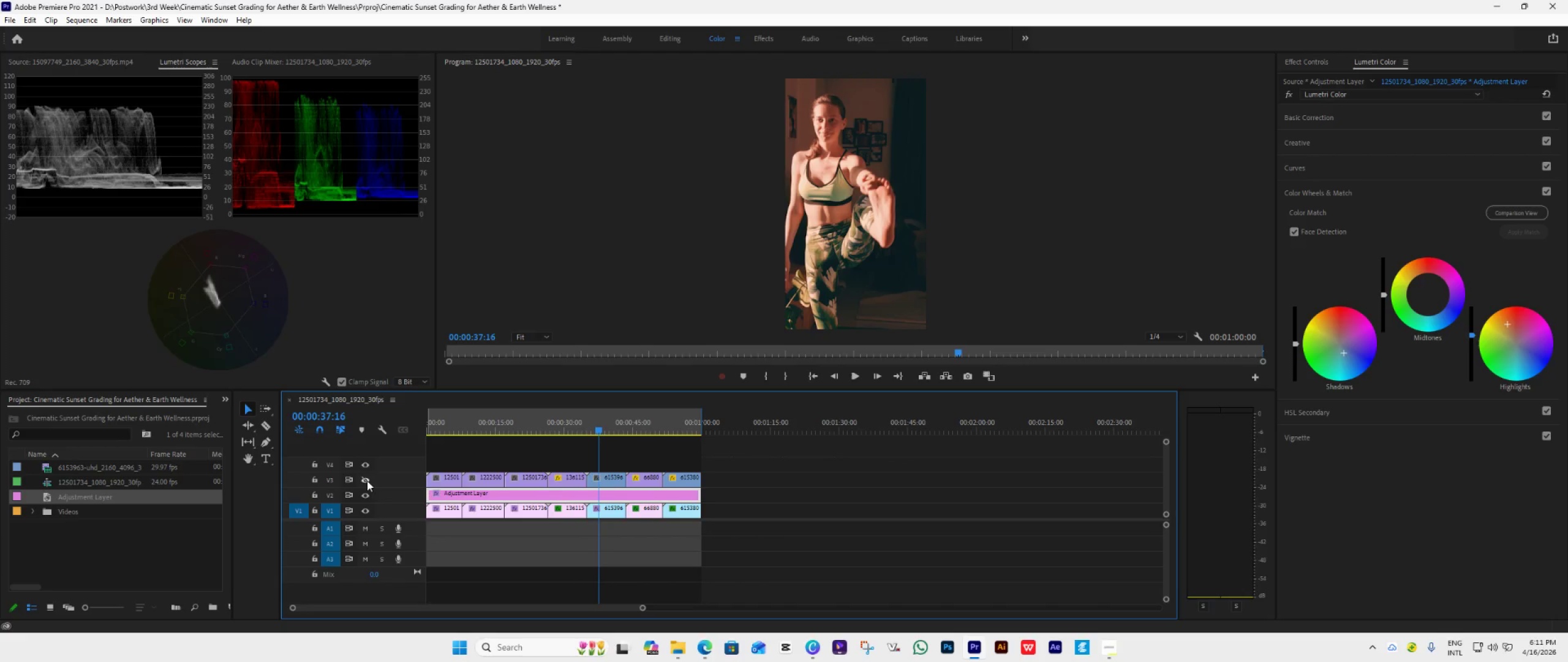 
double_click([367, 481])
 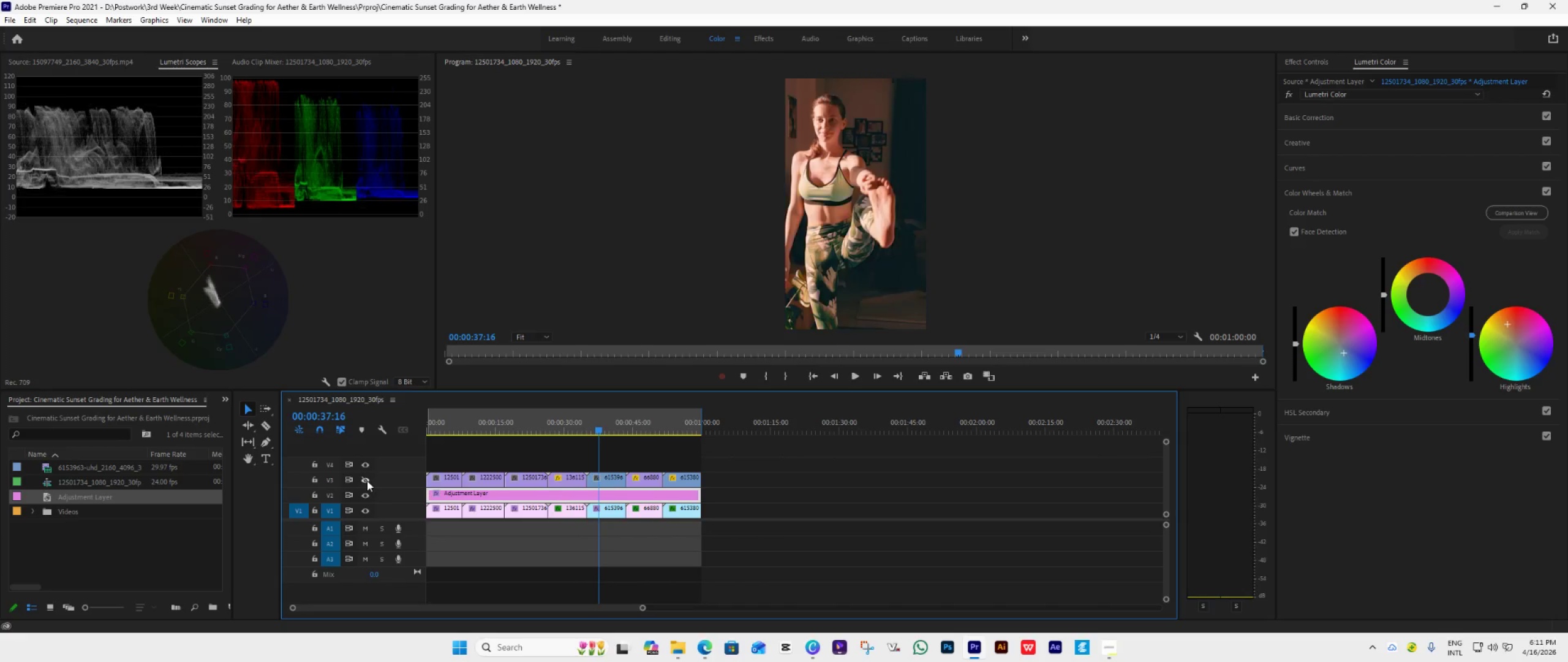 
left_click([366, 480])
 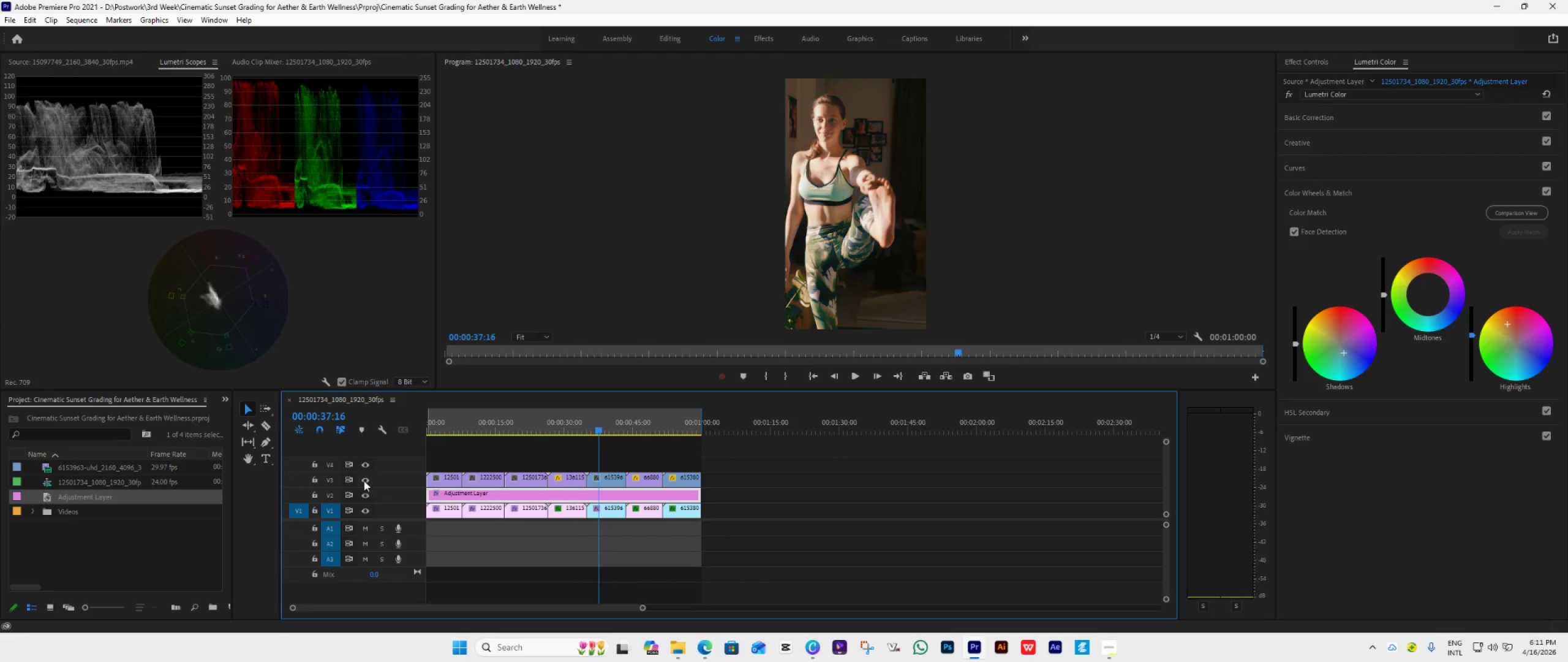 
left_click([364, 481])
 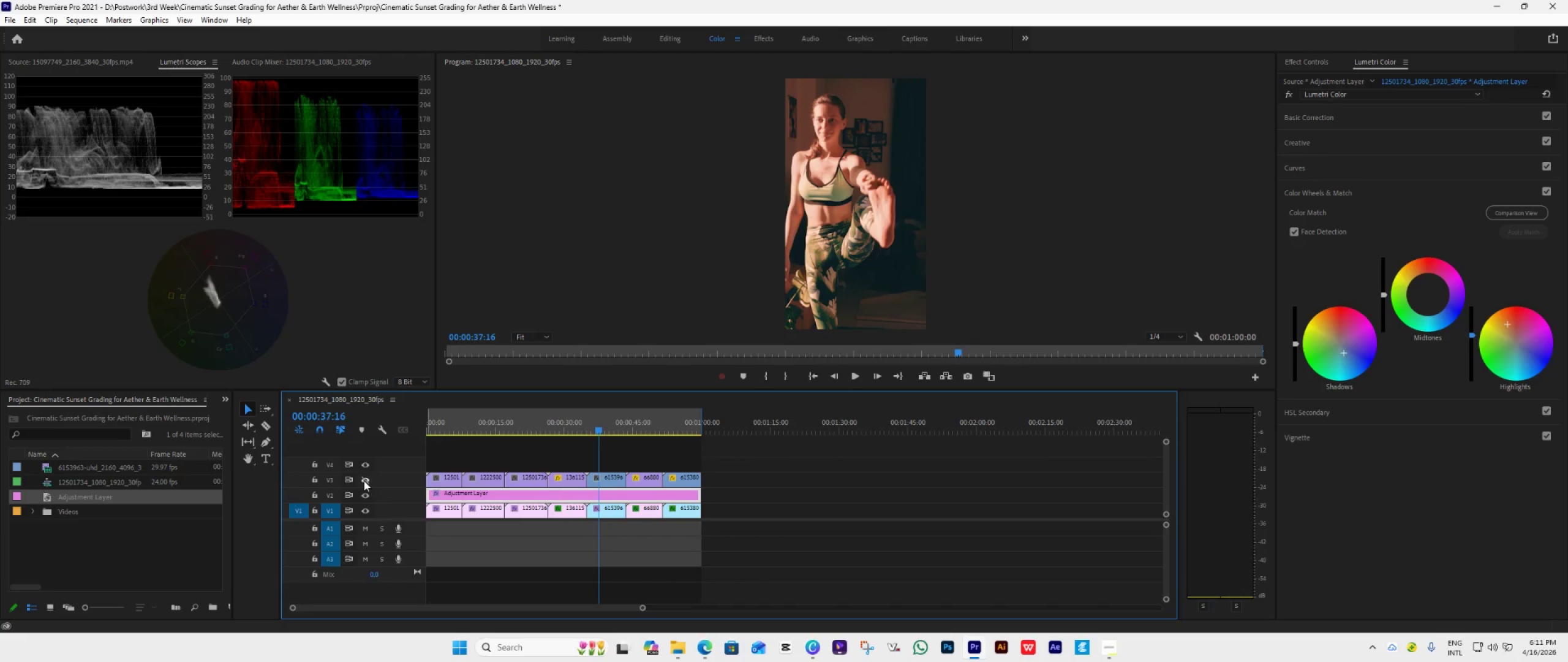 
left_click([364, 481])
 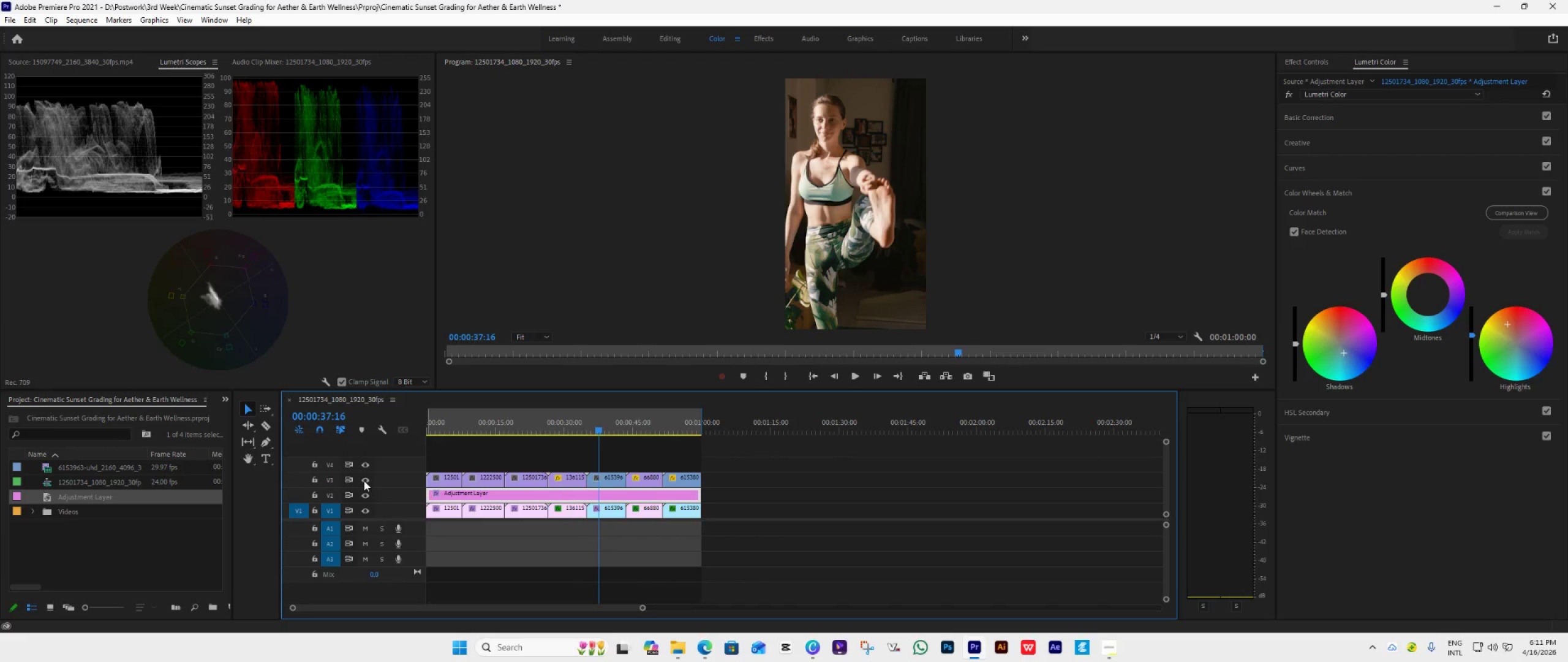 
left_click([364, 481])
 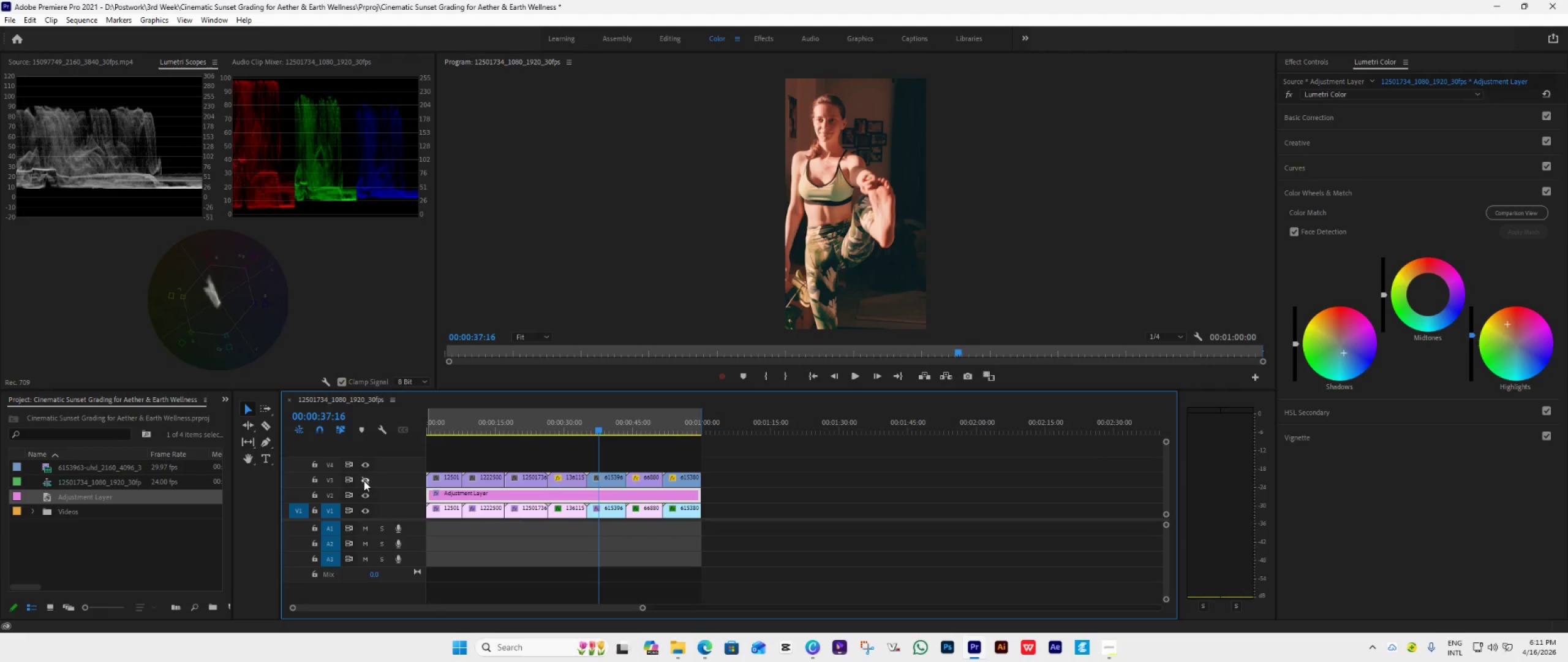 
left_click([364, 481])
 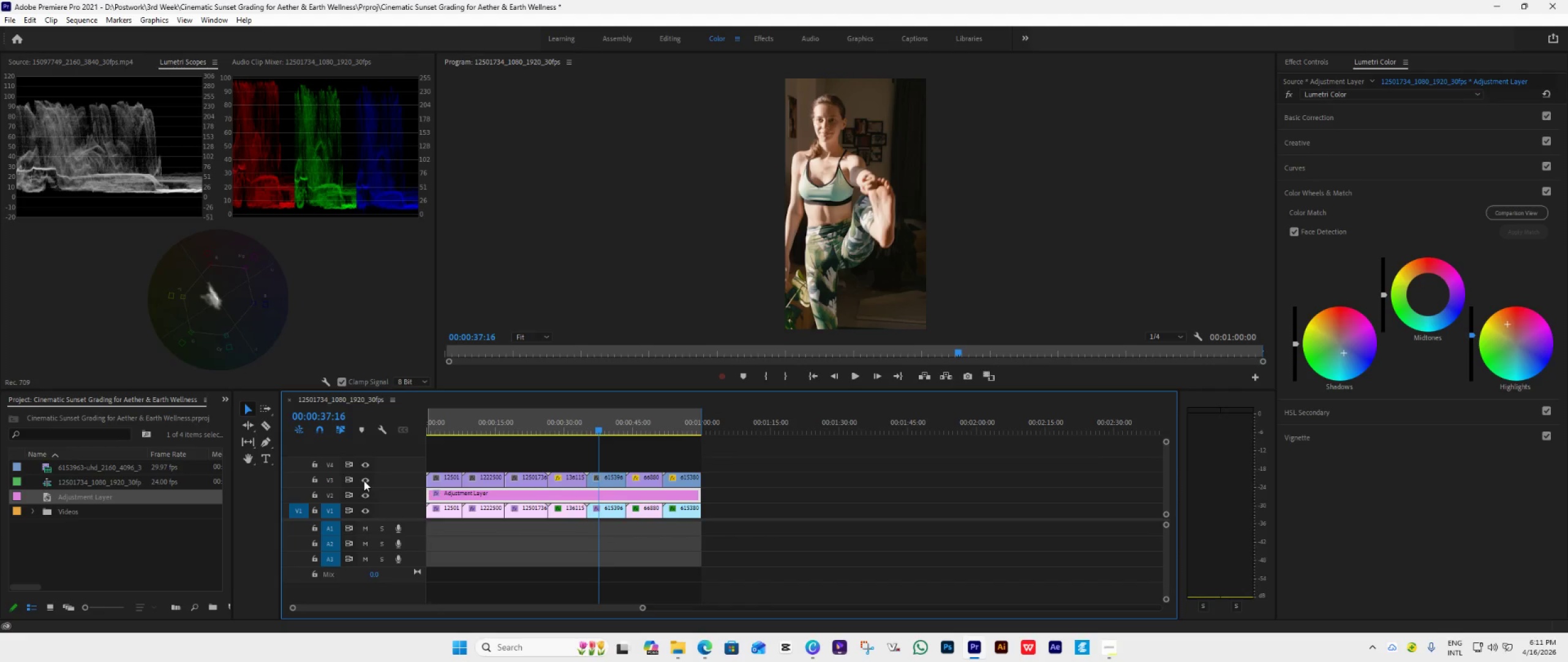 
left_click([364, 481])
 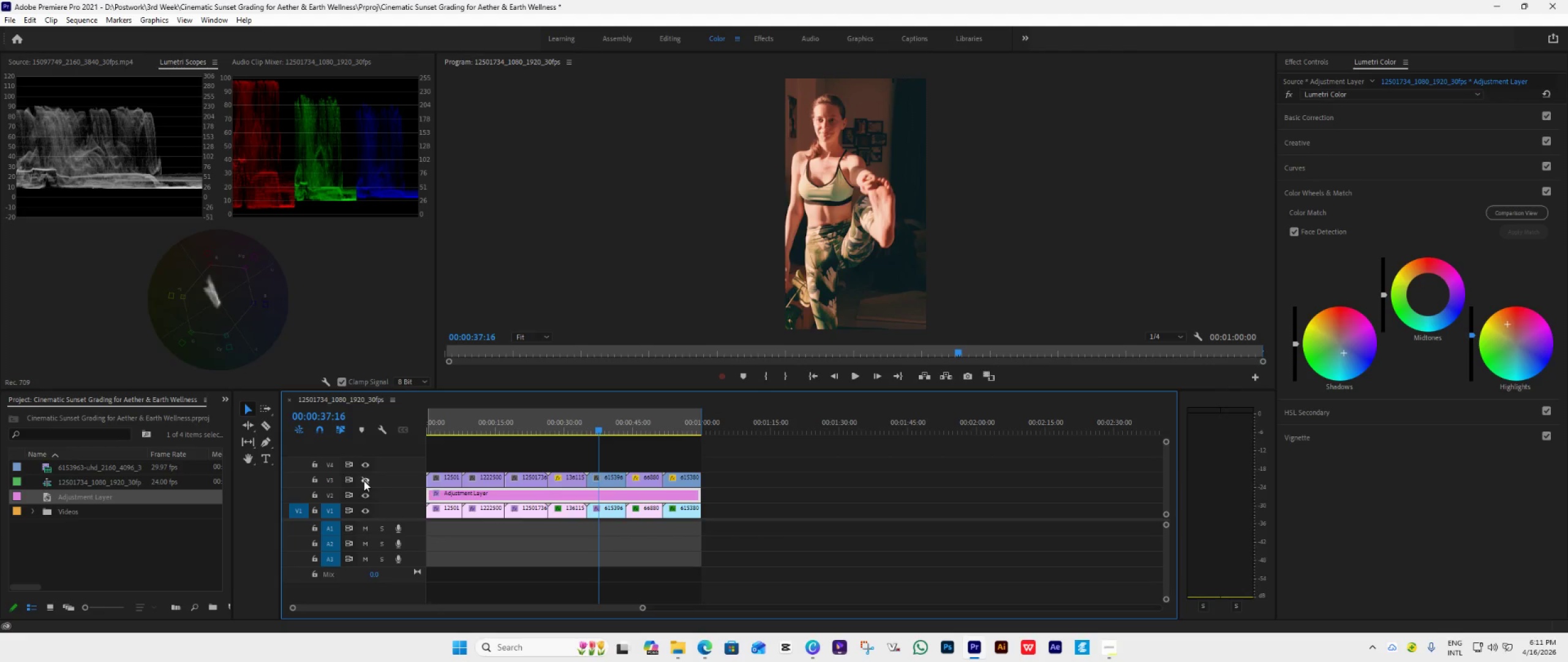 
left_click([364, 481])
 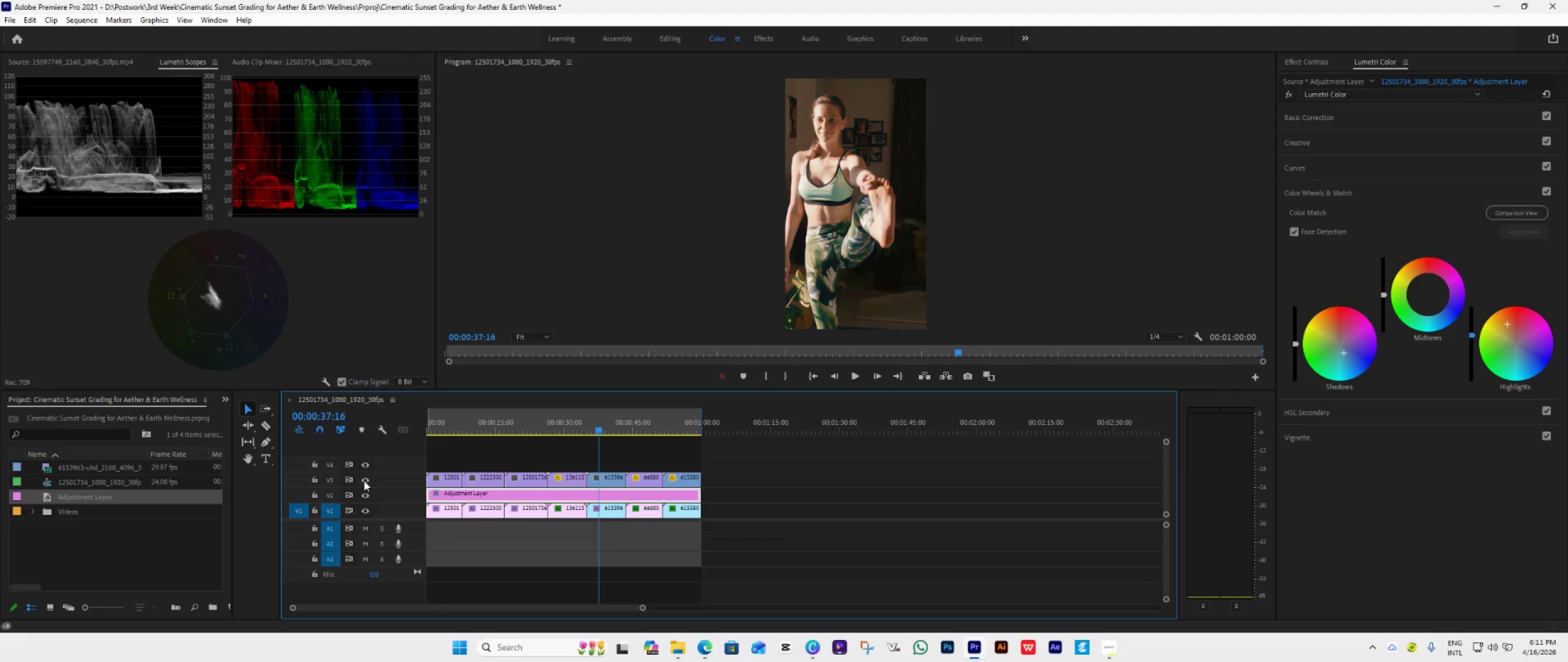 
left_click([364, 481])
 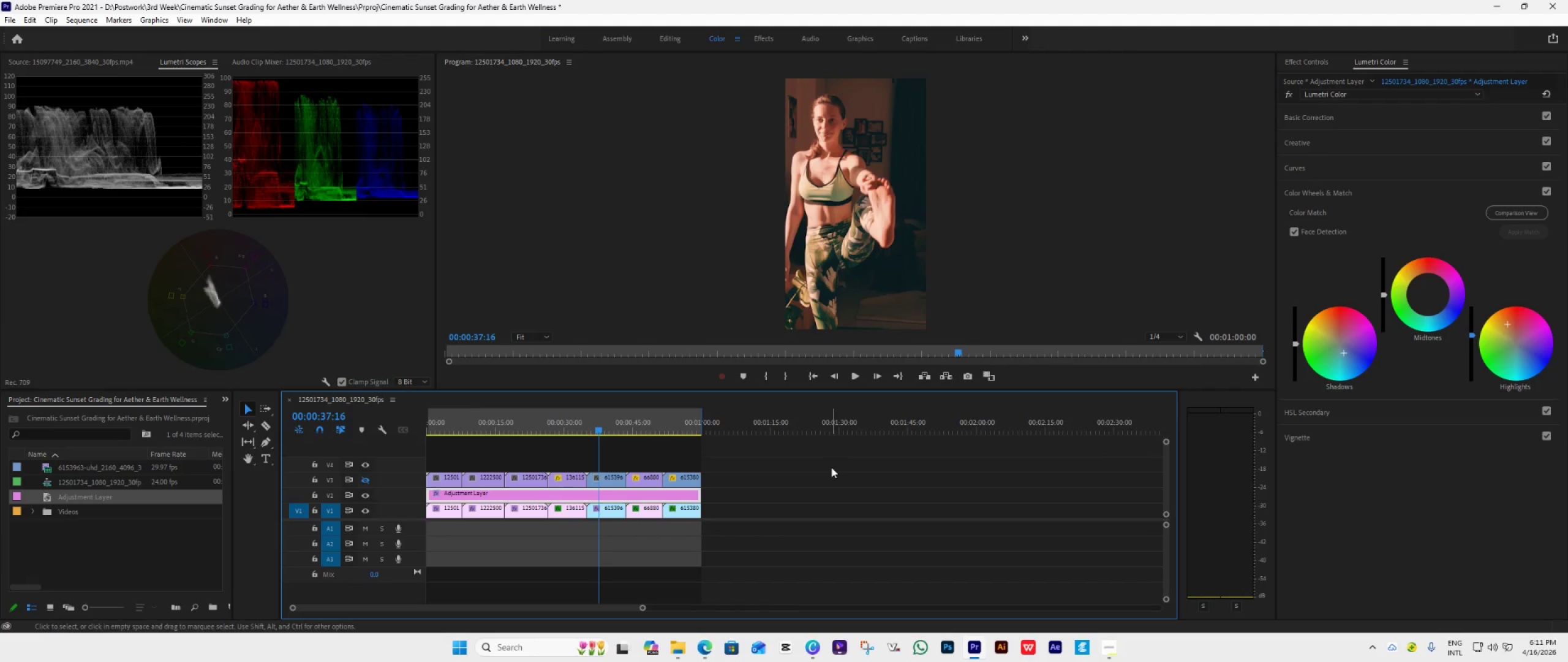 
wait(7.21)
 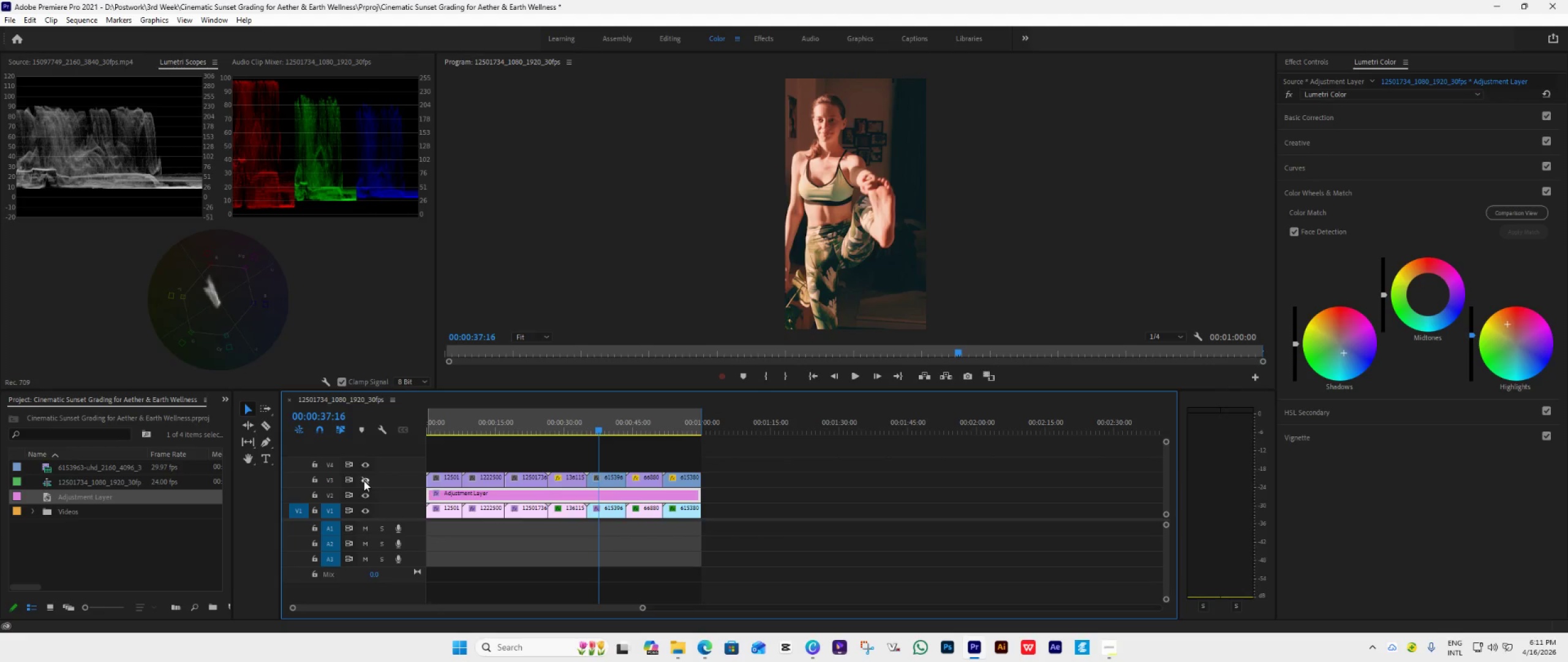 
left_click([809, 370])
 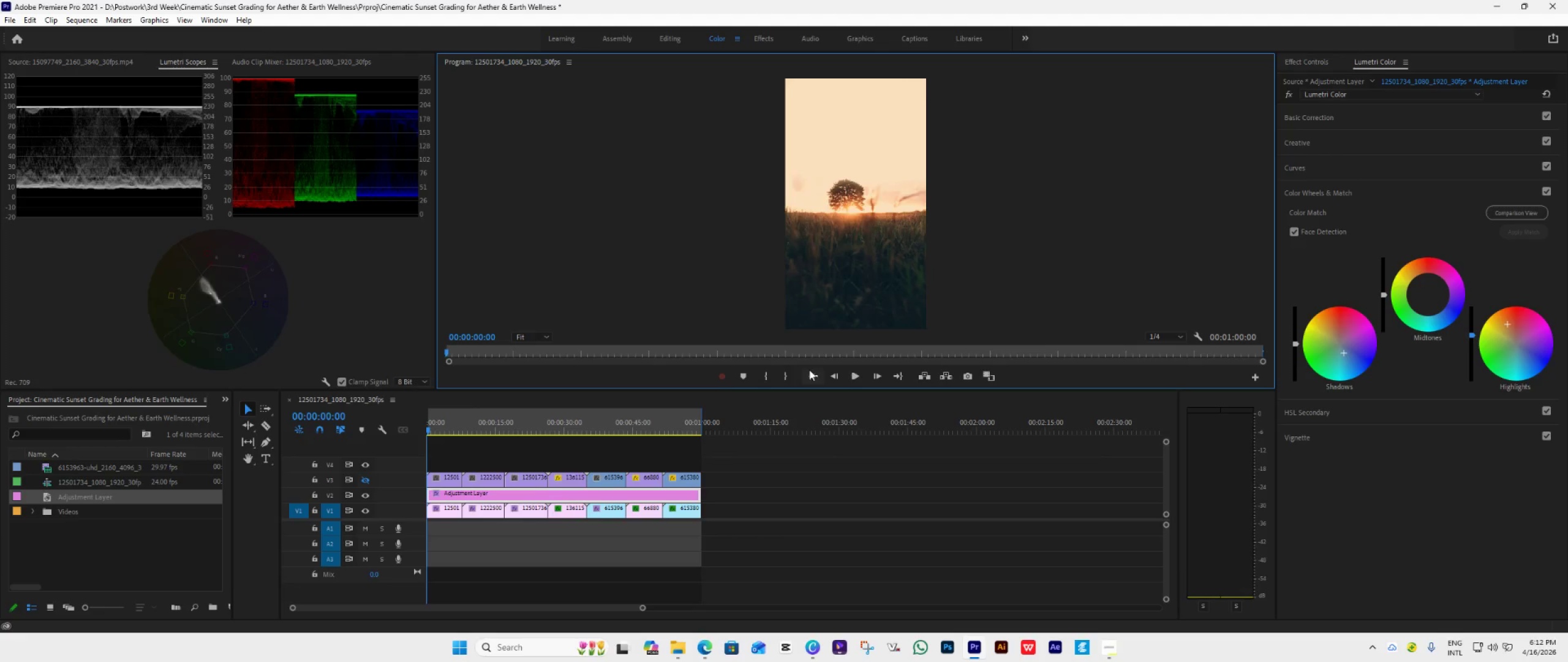 
wait(27.84)
 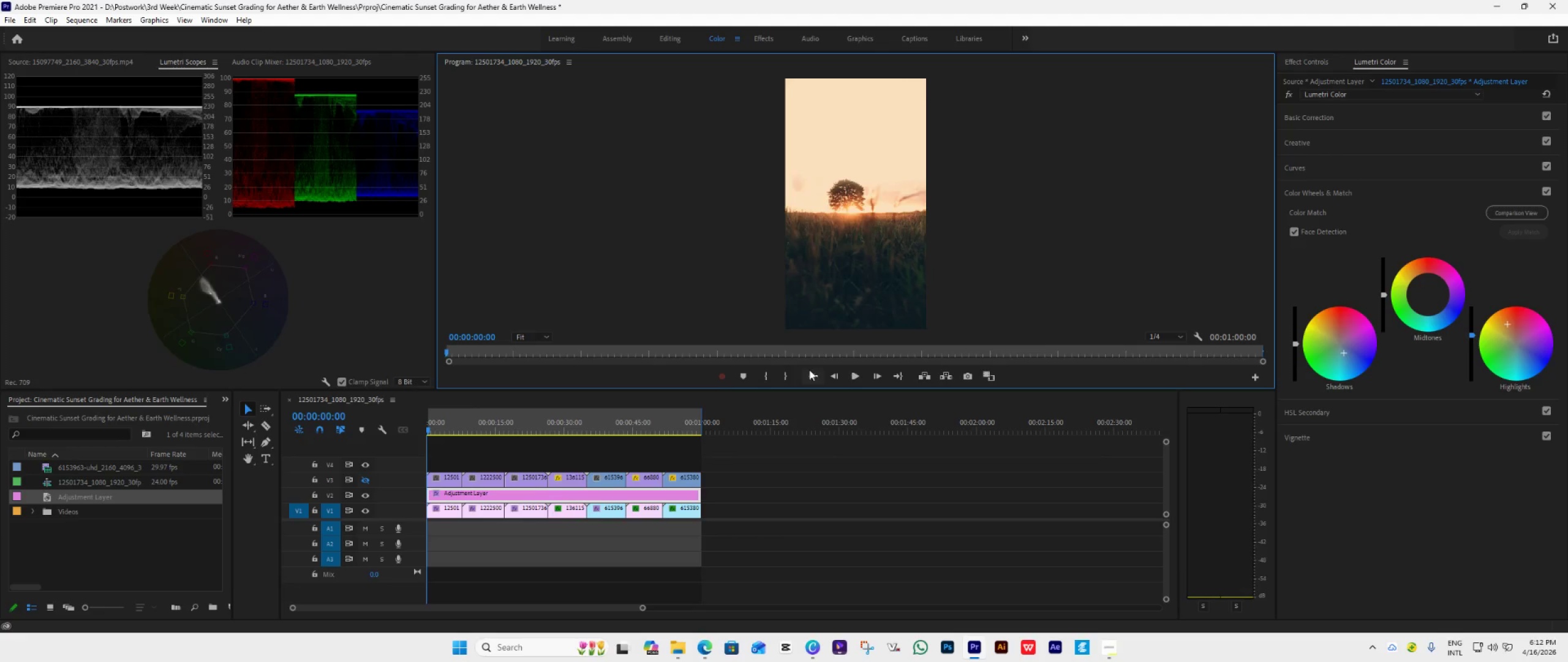 
key(Space)
 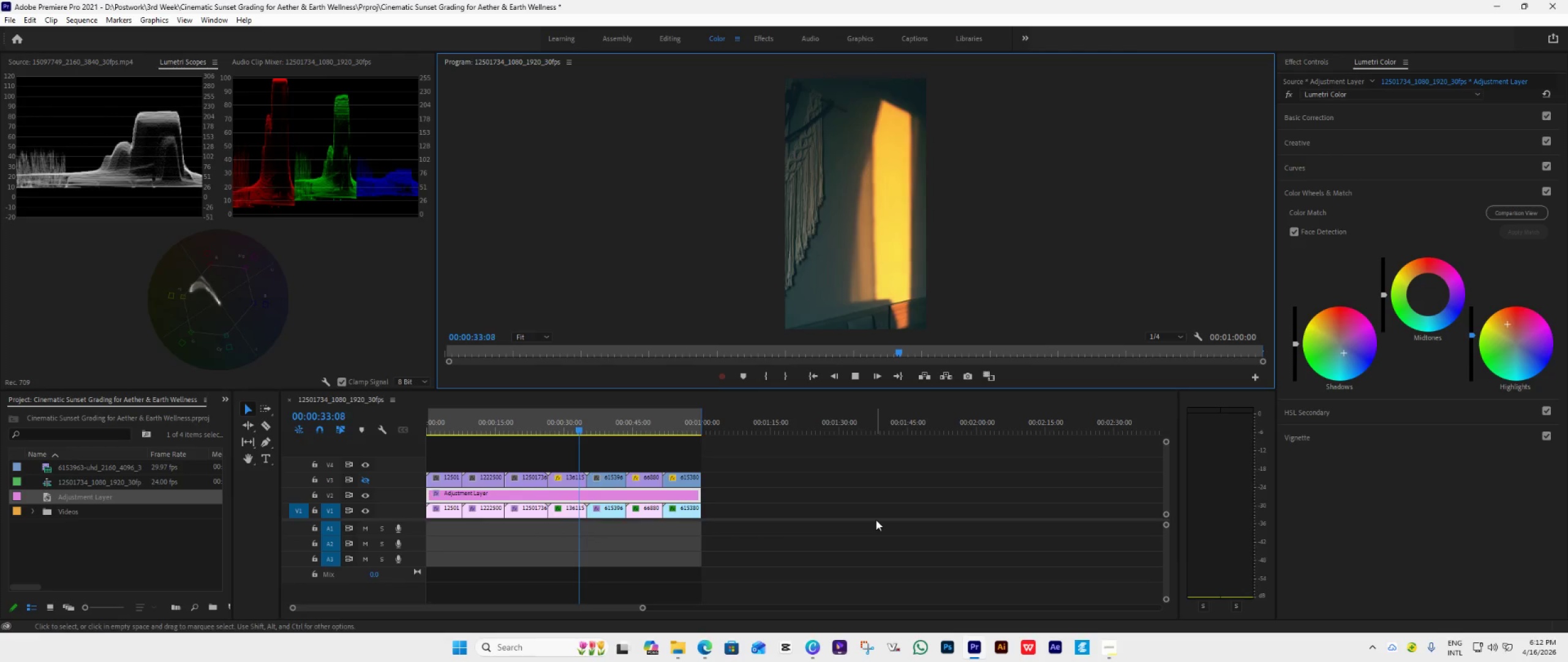 
wait(38.67)
 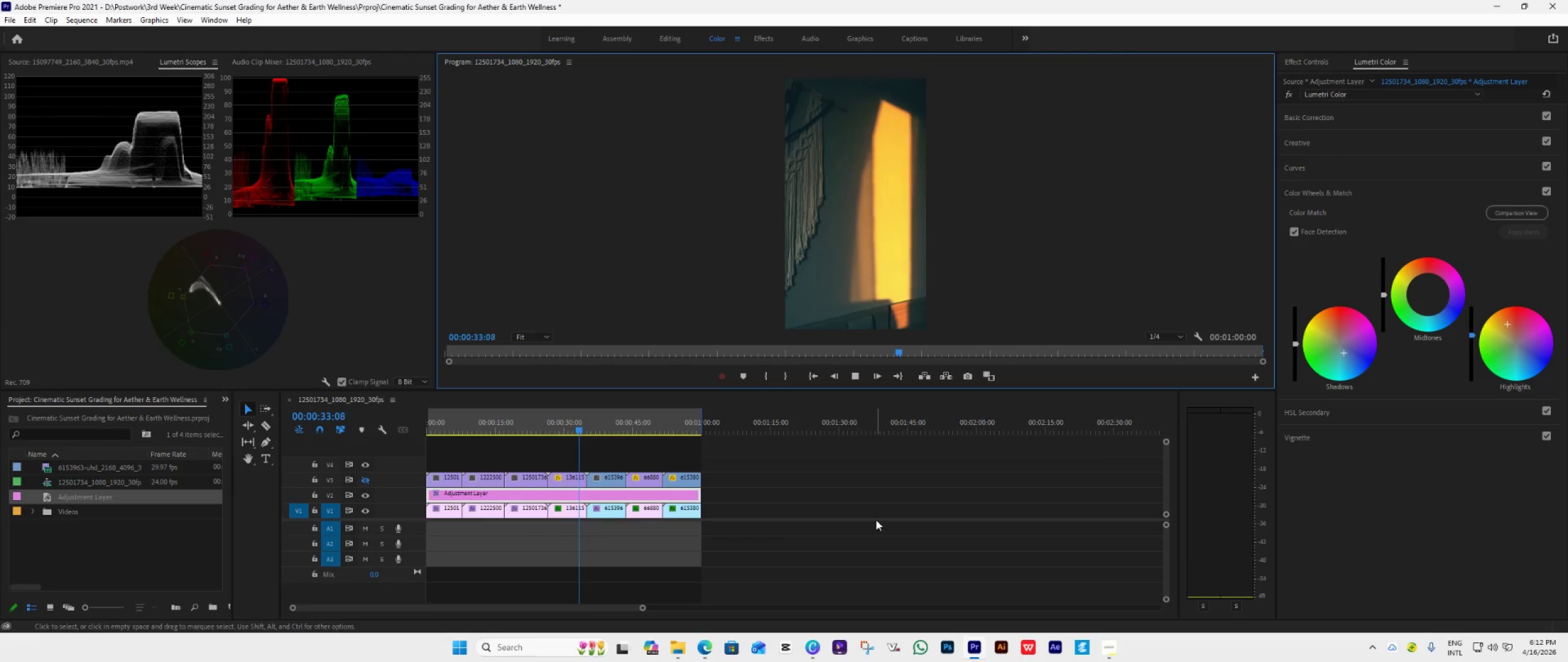 
key(Space)
 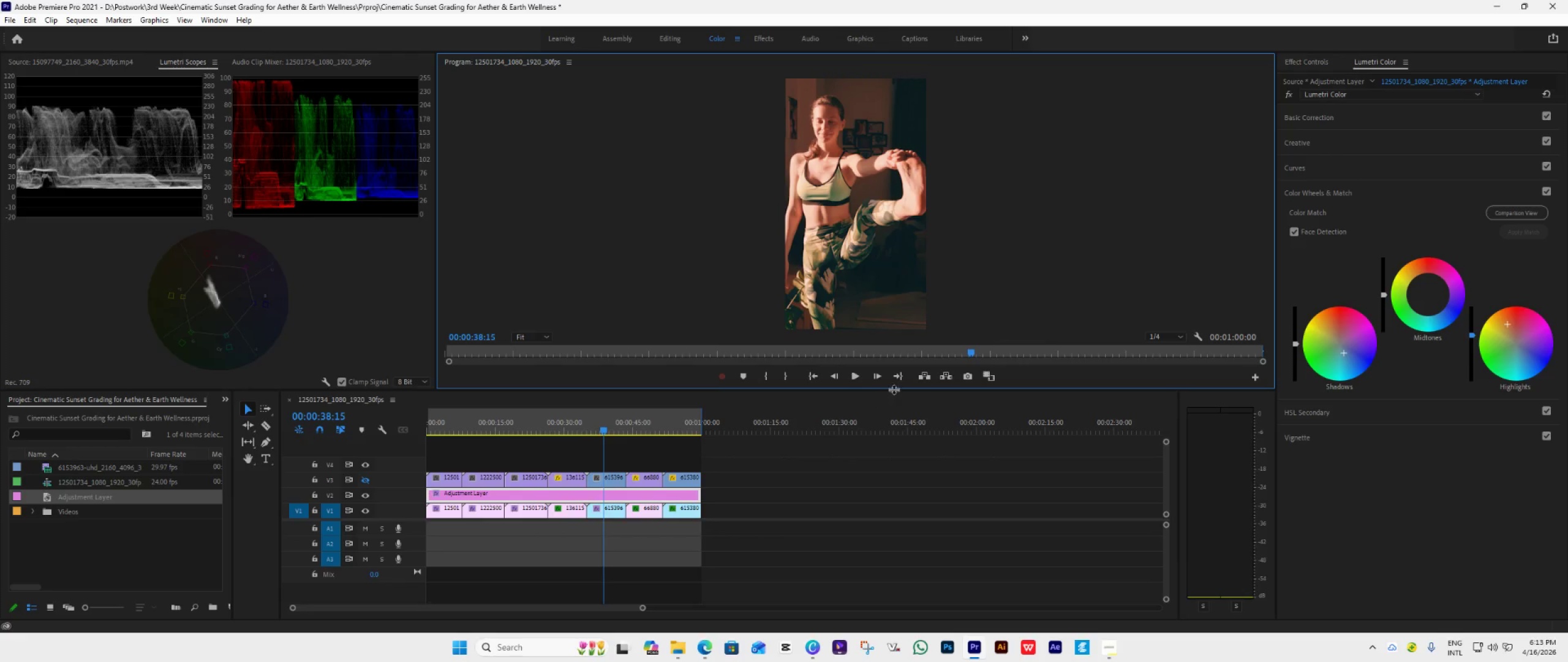 
left_click([612, 509])
 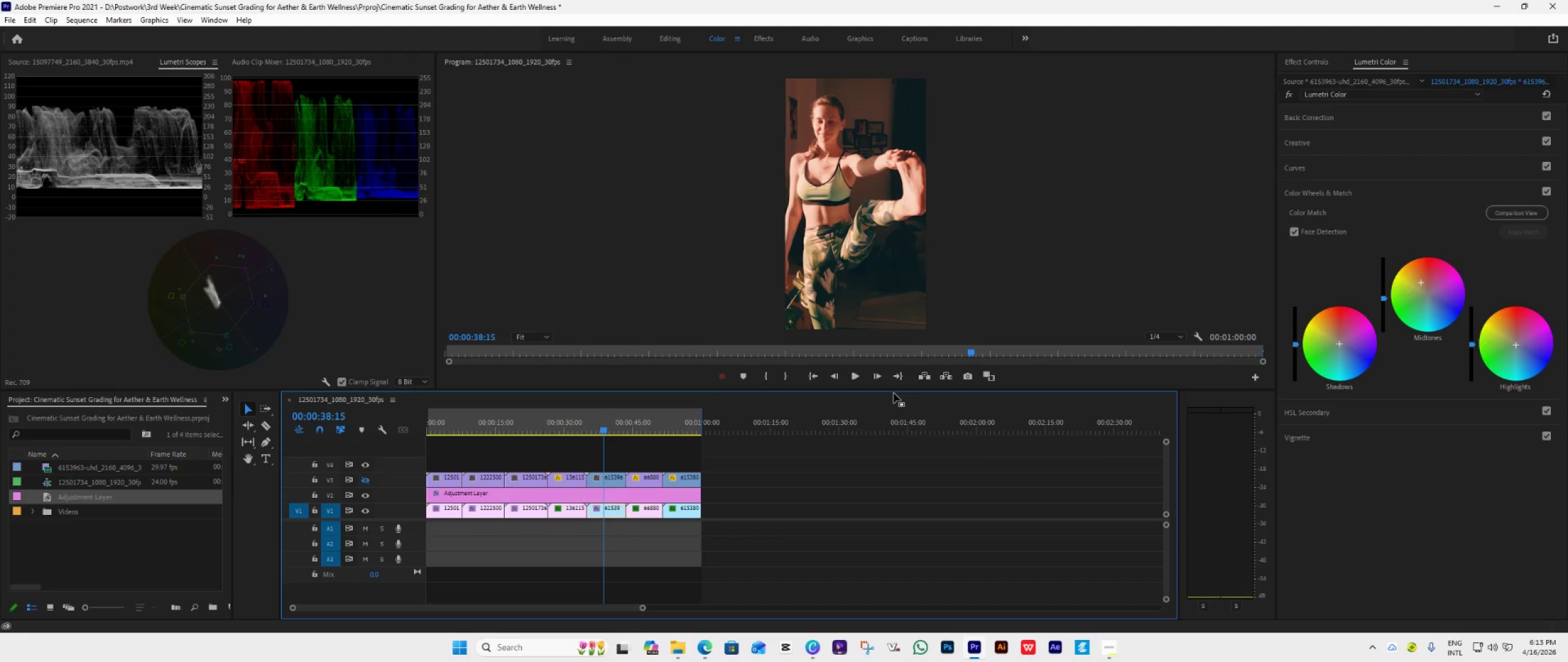 
wait(5.51)
 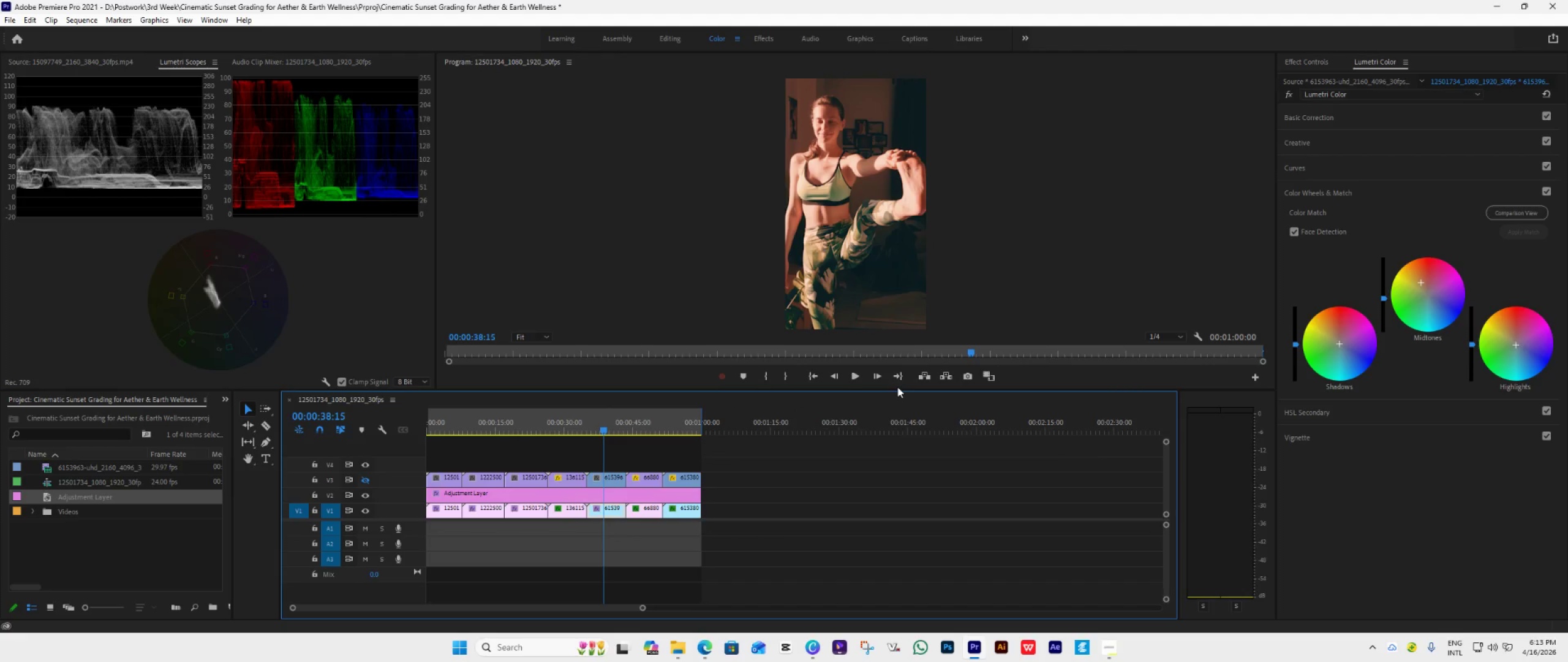 
left_click_drag(start_coordinate=[890, 390], to_coordinate=[865, 532])
 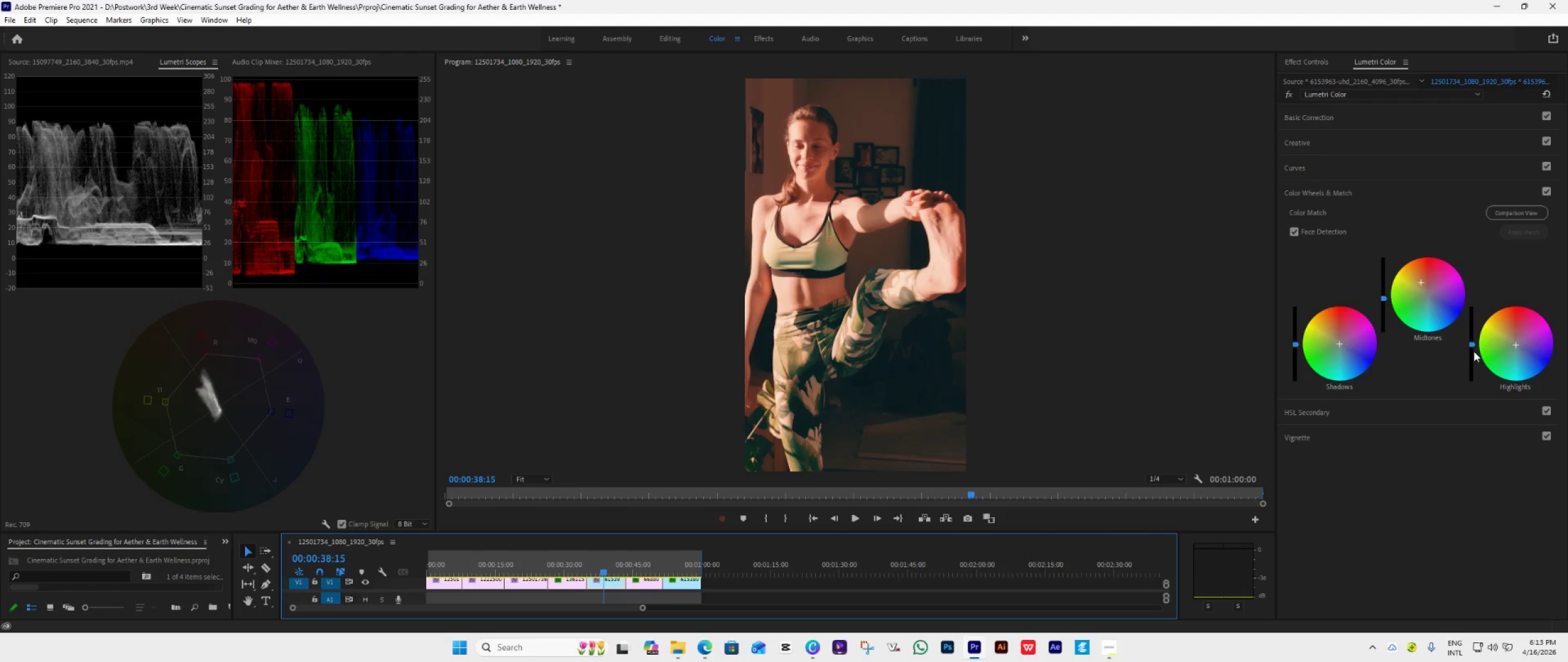 
wait(5.28)
 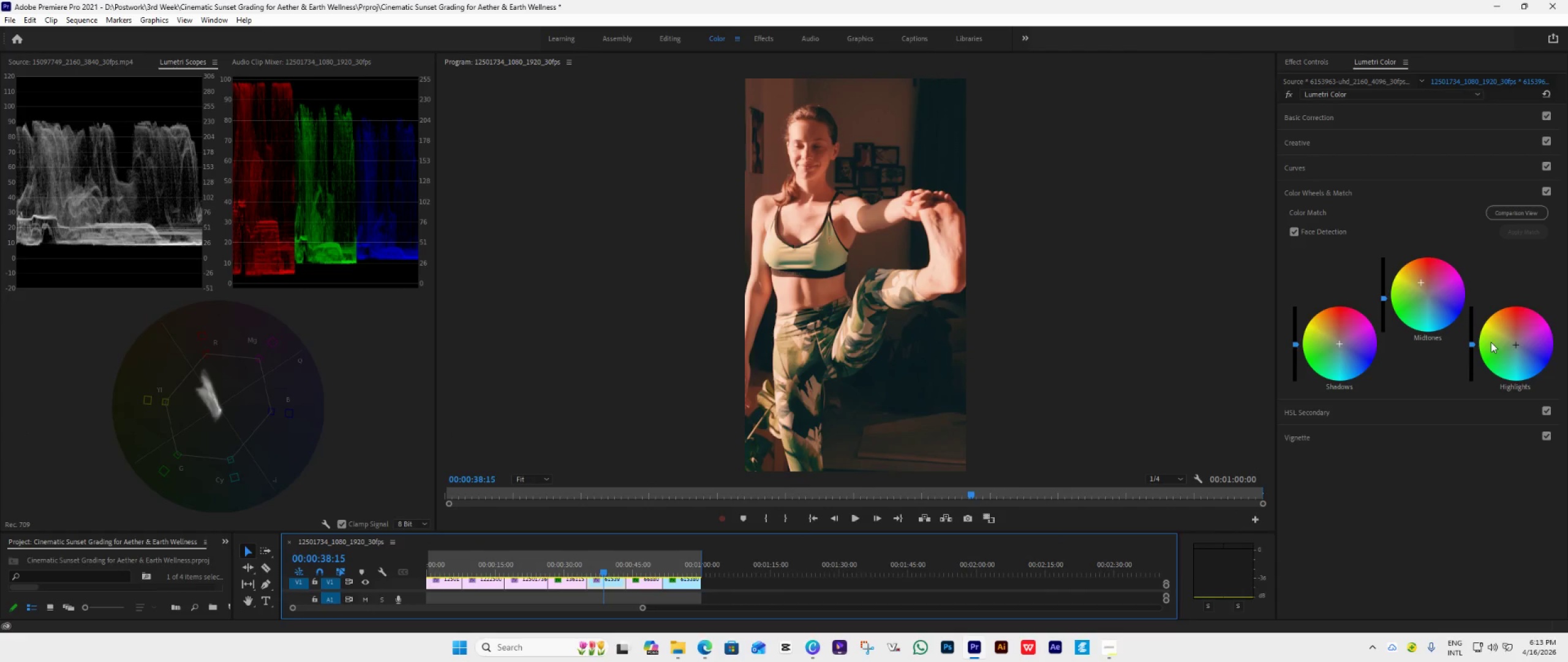 
left_click([1332, 187])
 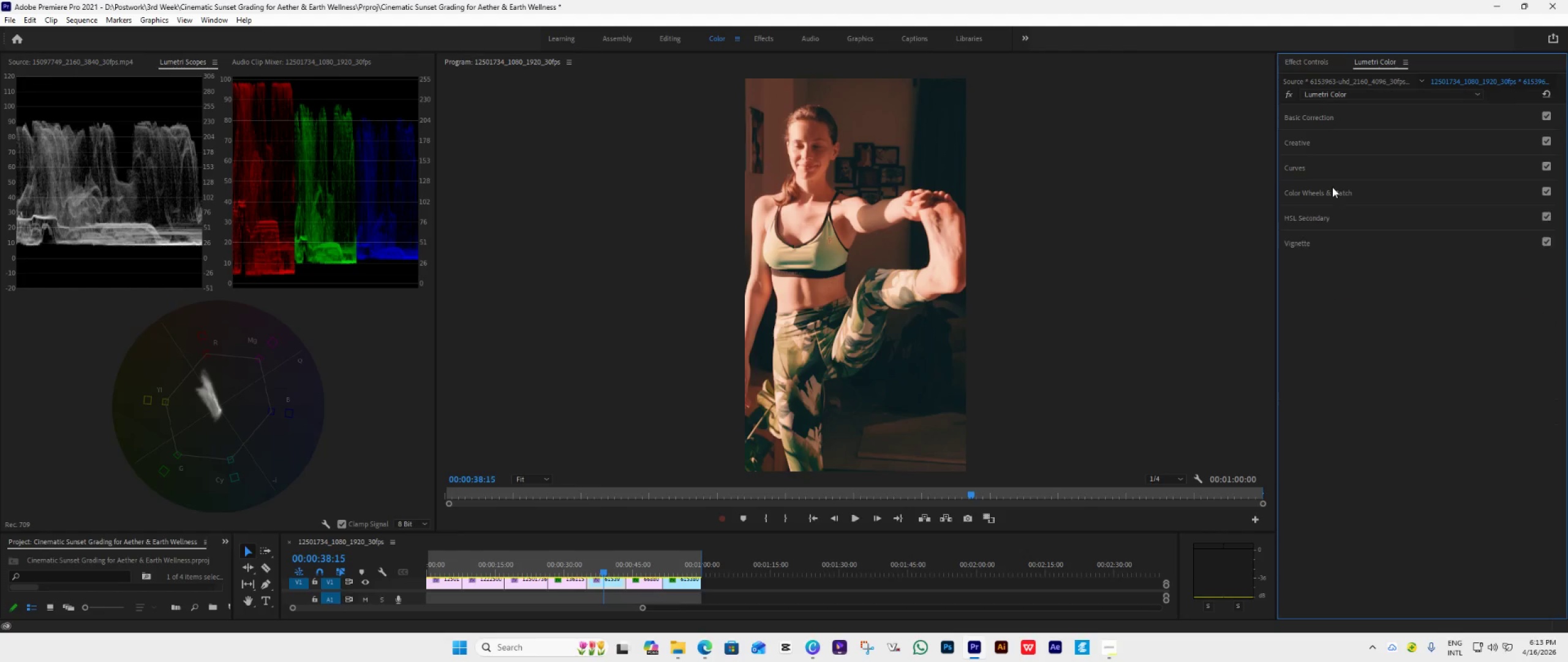 
left_click([1331, 218])
 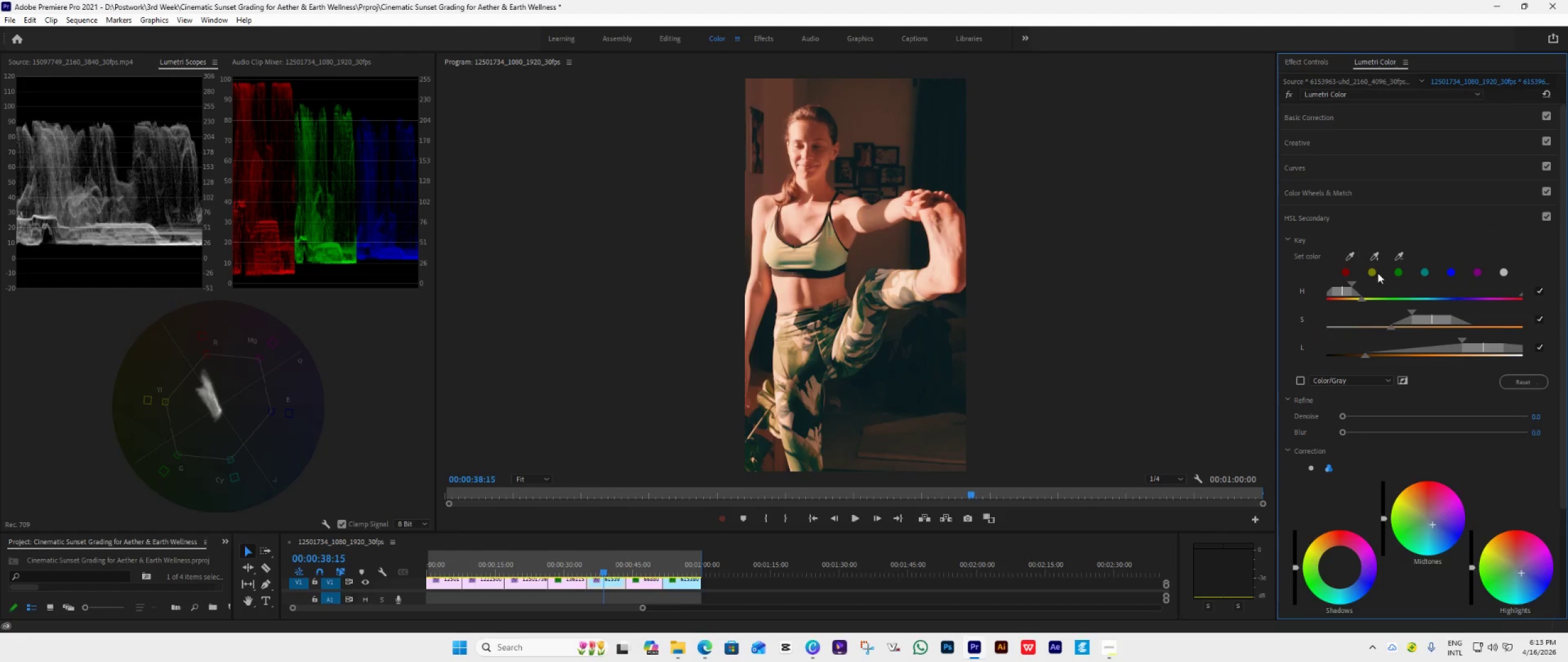 
scroll: coordinate [1469, 573], scroll_direction: down, amount: 5.0
 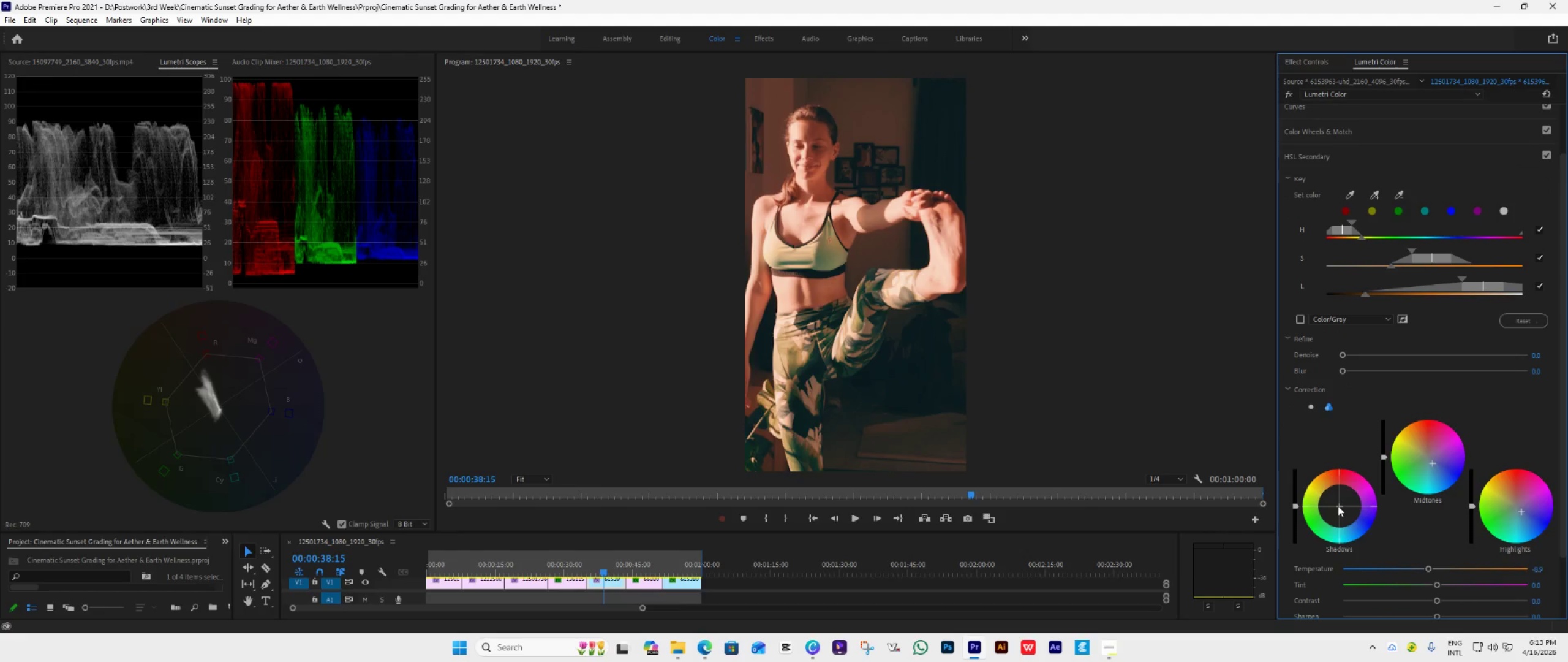 
left_click([1338, 506])
 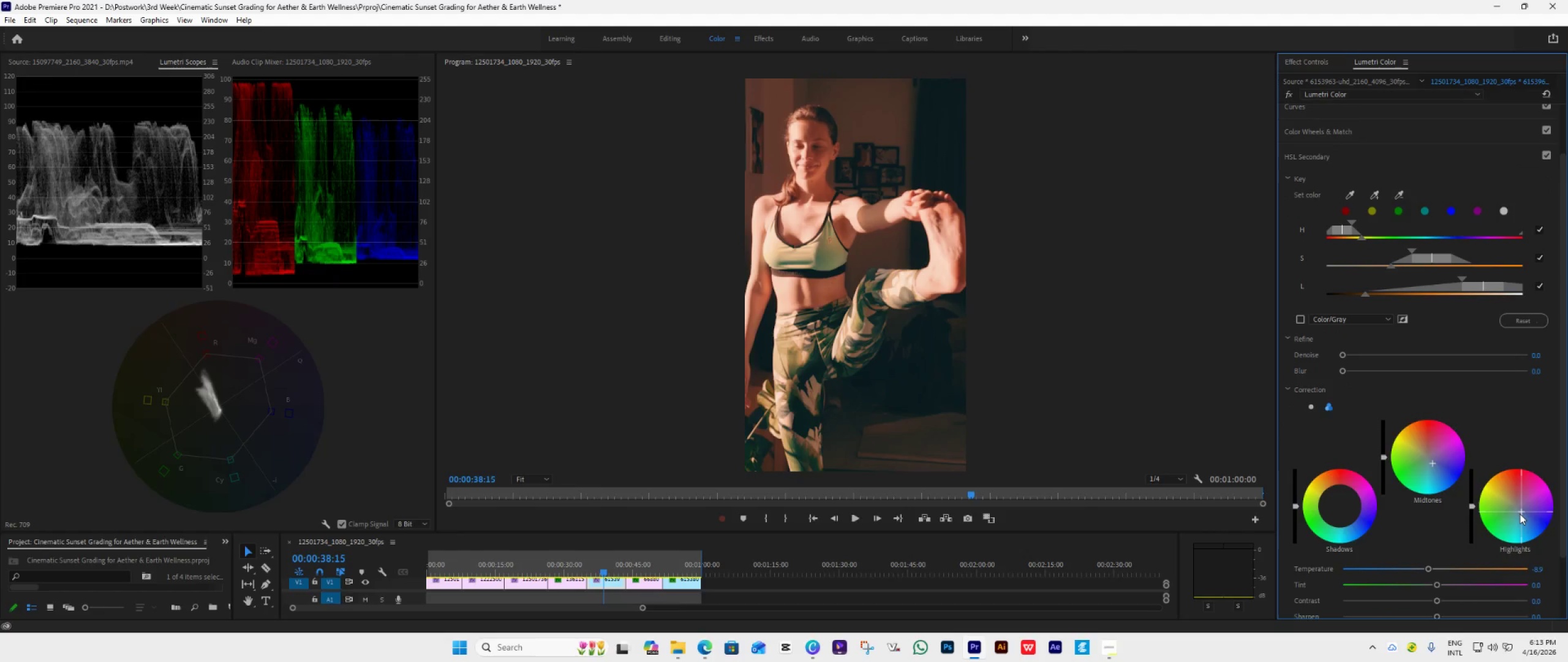 
left_click_drag(start_coordinate=[1520, 514], to_coordinate=[1466, 458])
 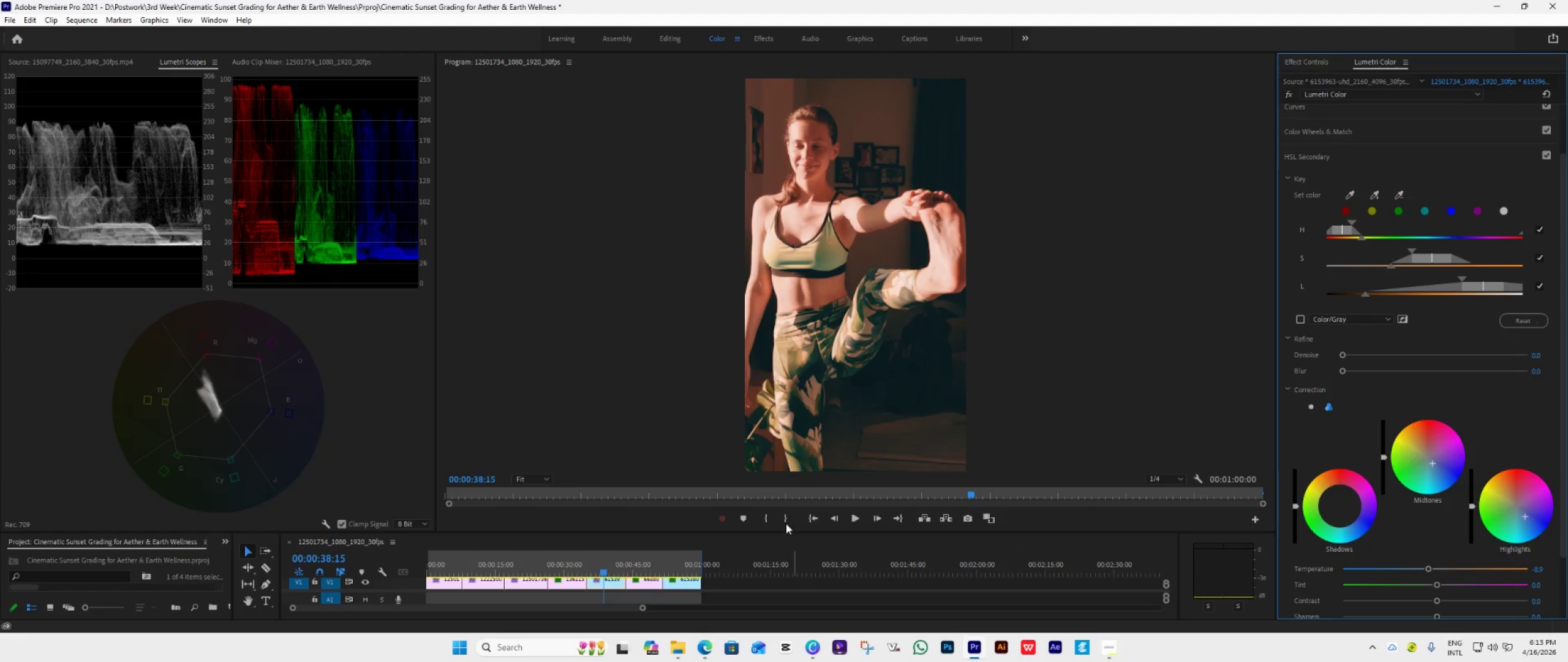 
left_click([1300, 320])
 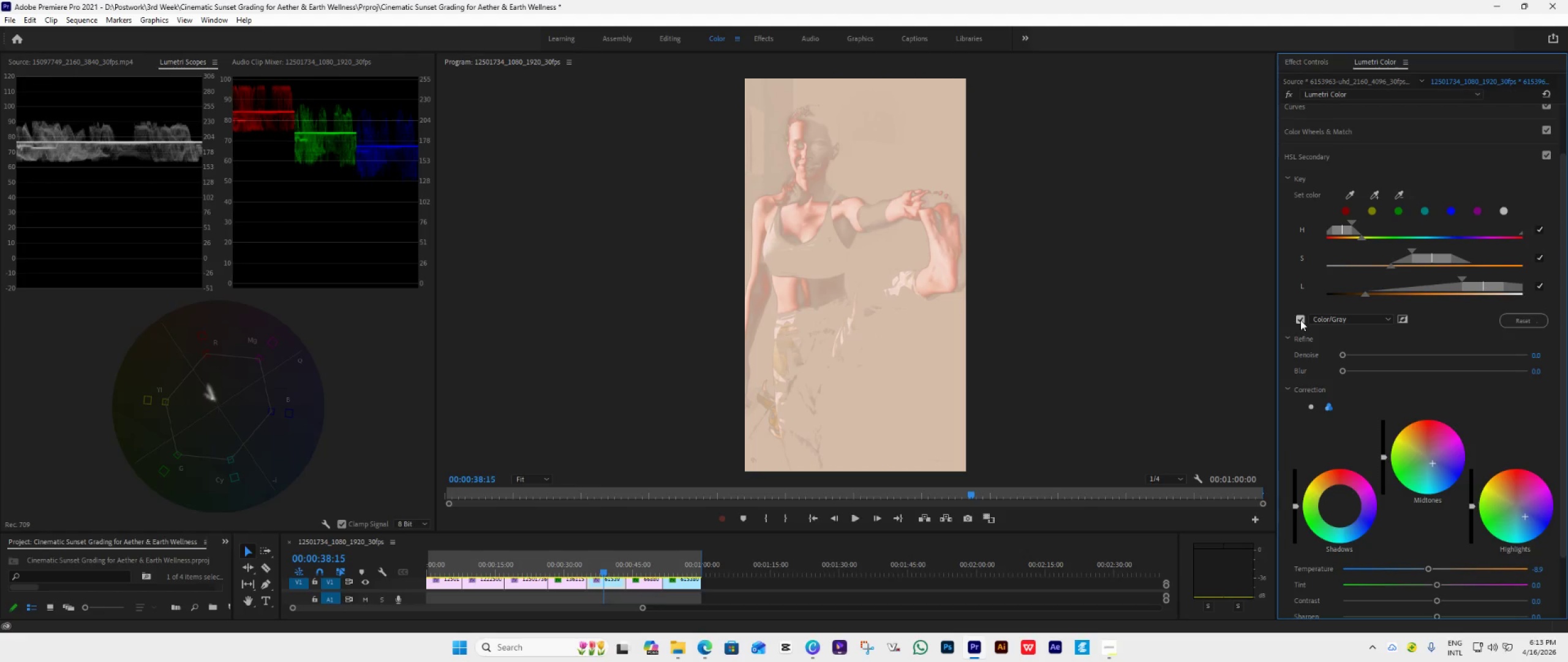 
left_click([1300, 320])
 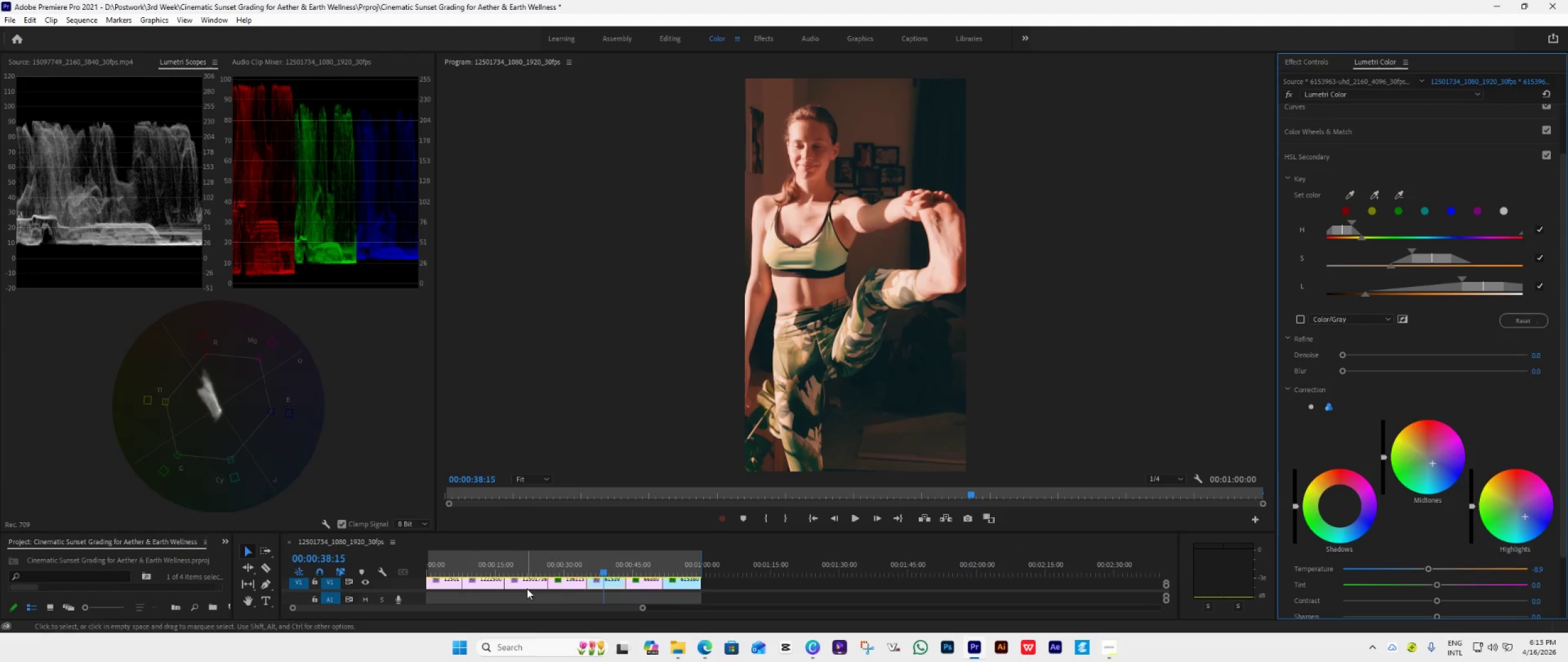 
left_click_drag(start_coordinate=[807, 532], to_coordinate=[823, 403])
 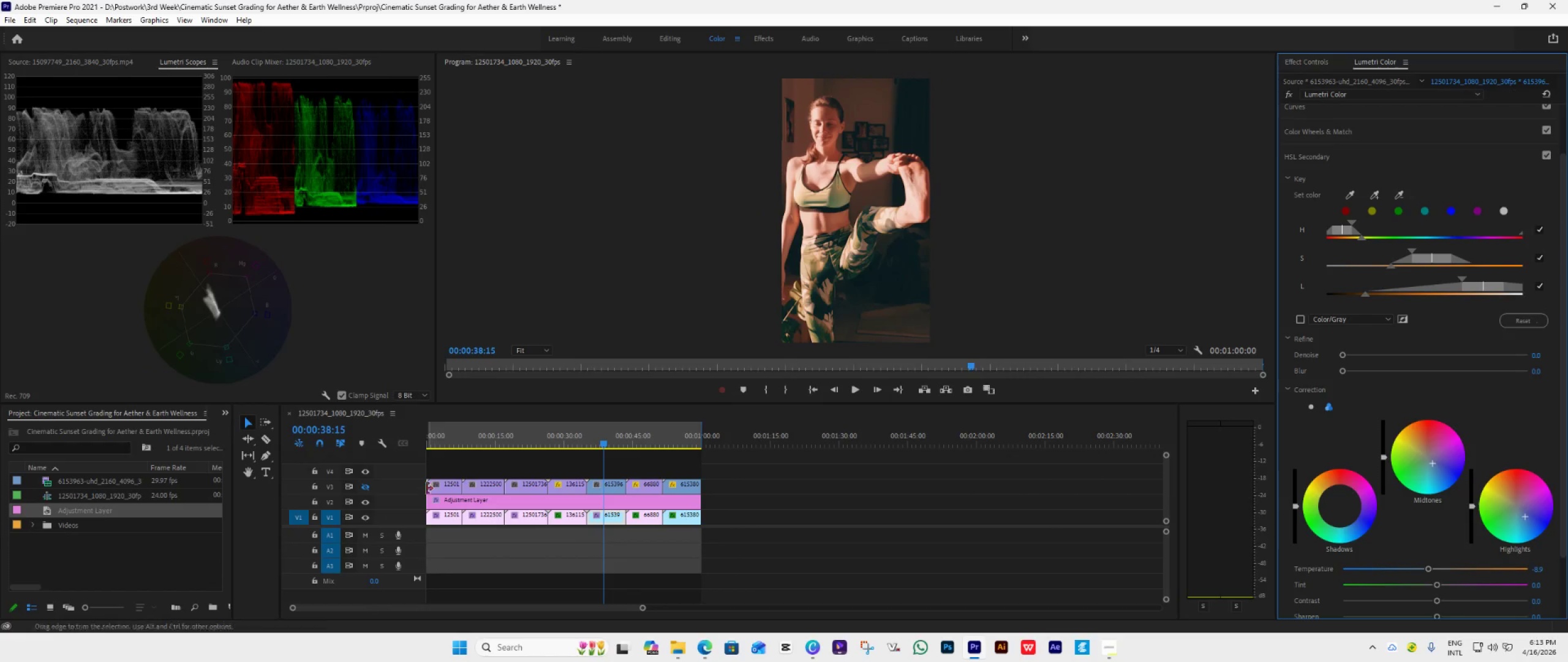 
left_click([364, 485])
 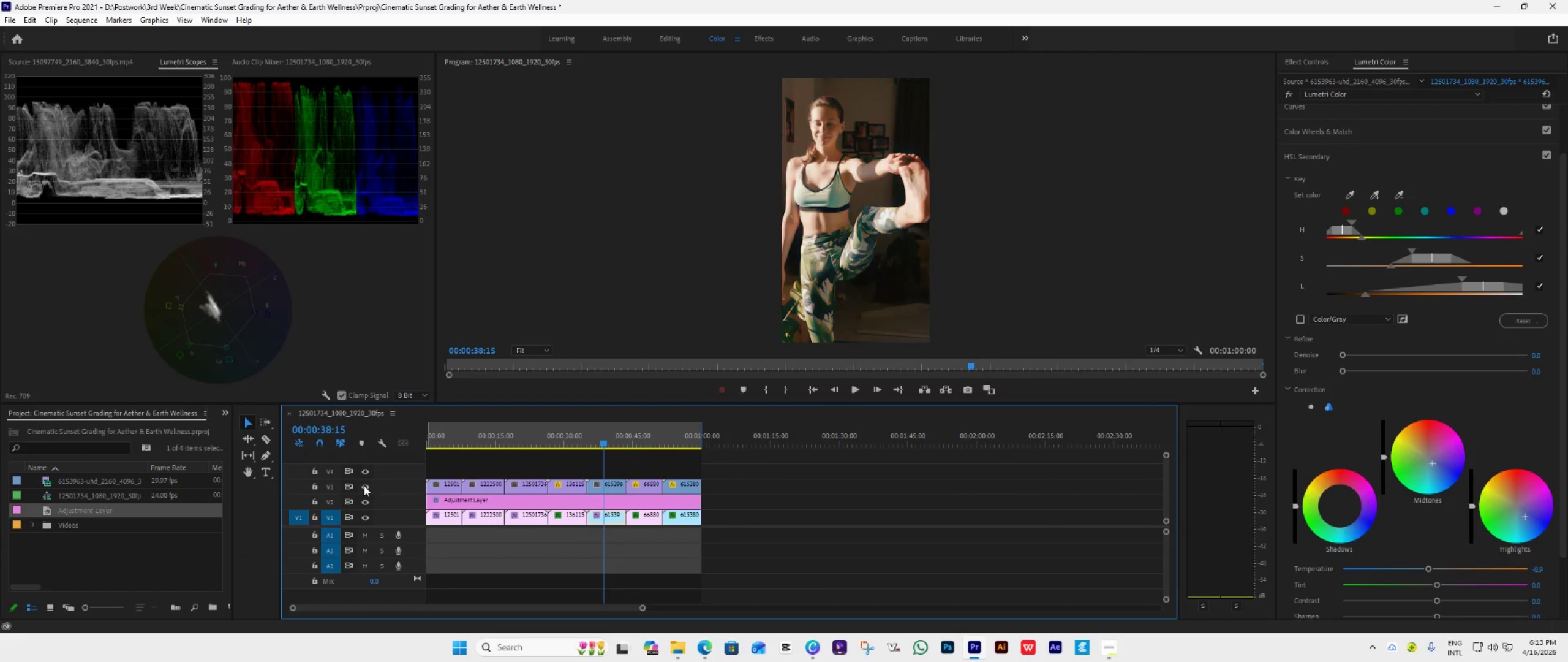 
left_click([364, 485])
 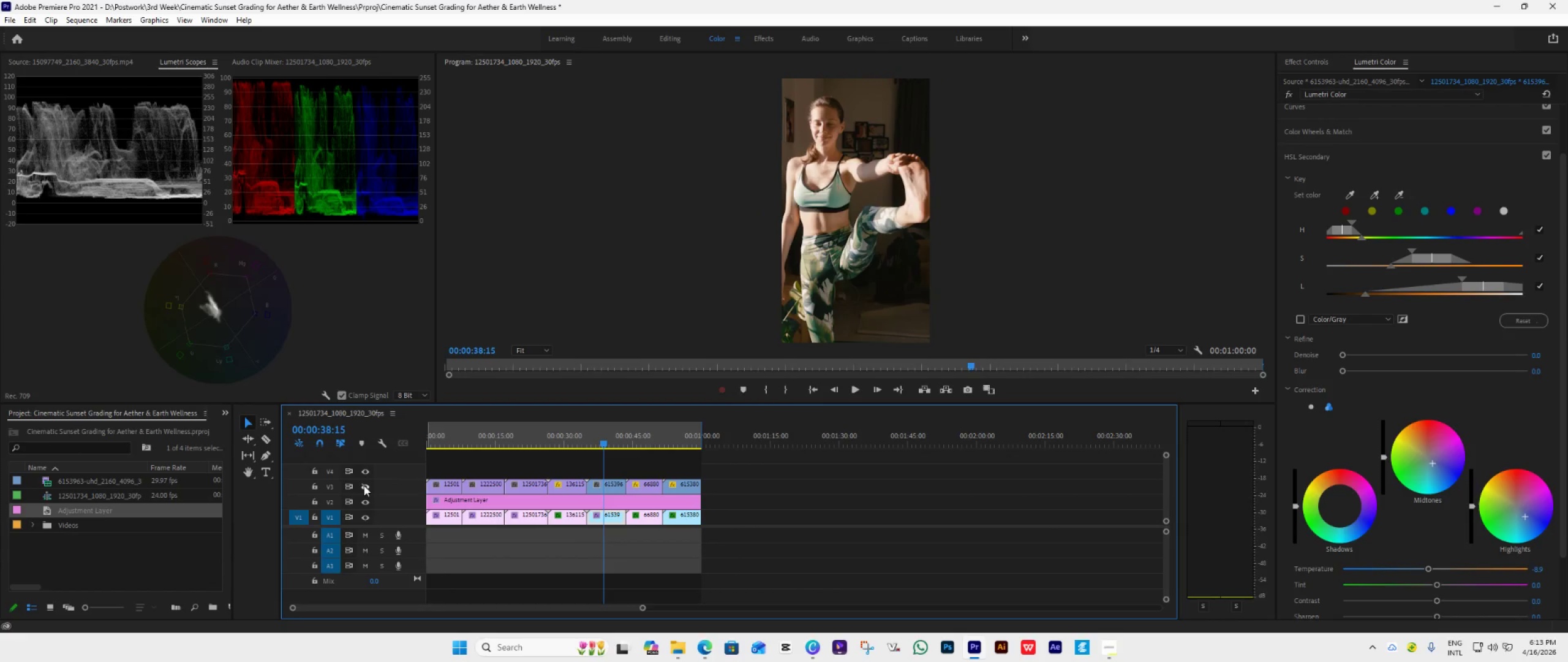 
left_click([364, 485])
 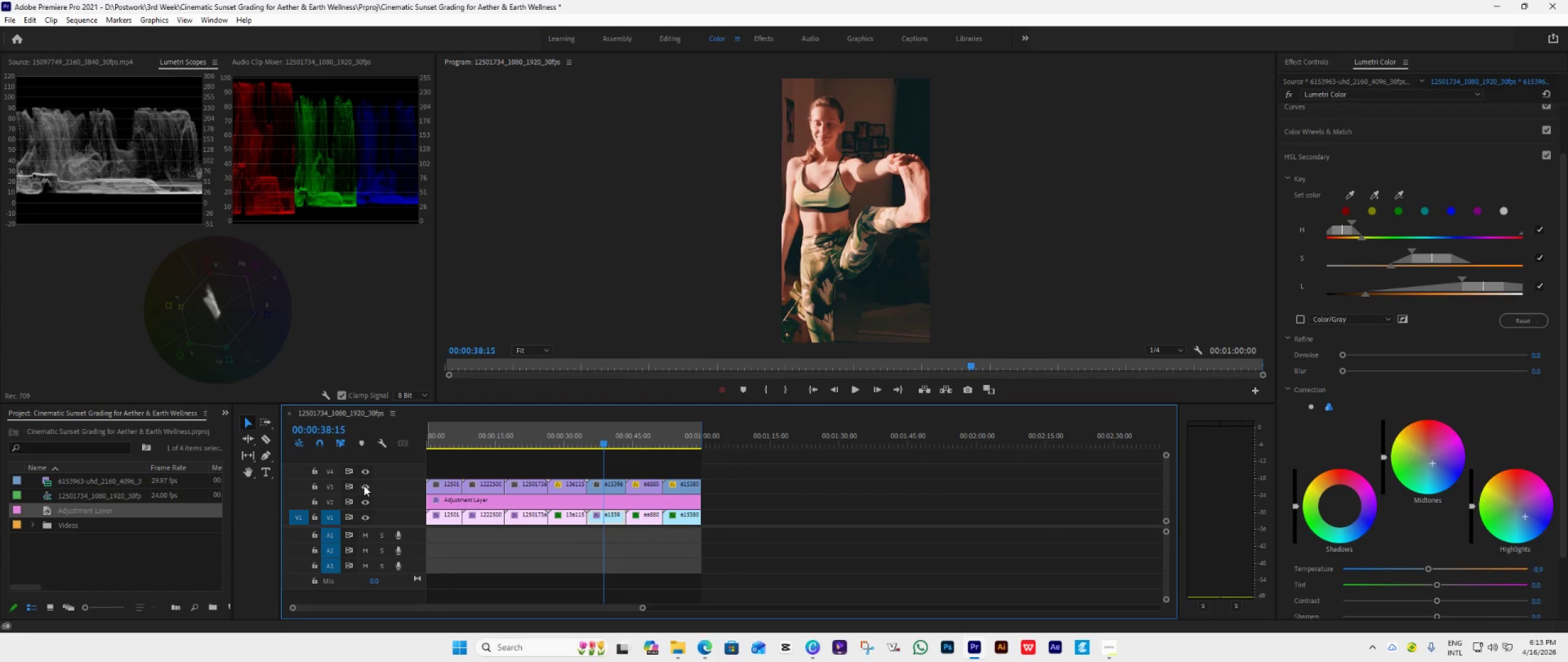 
left_click([364, 485])
 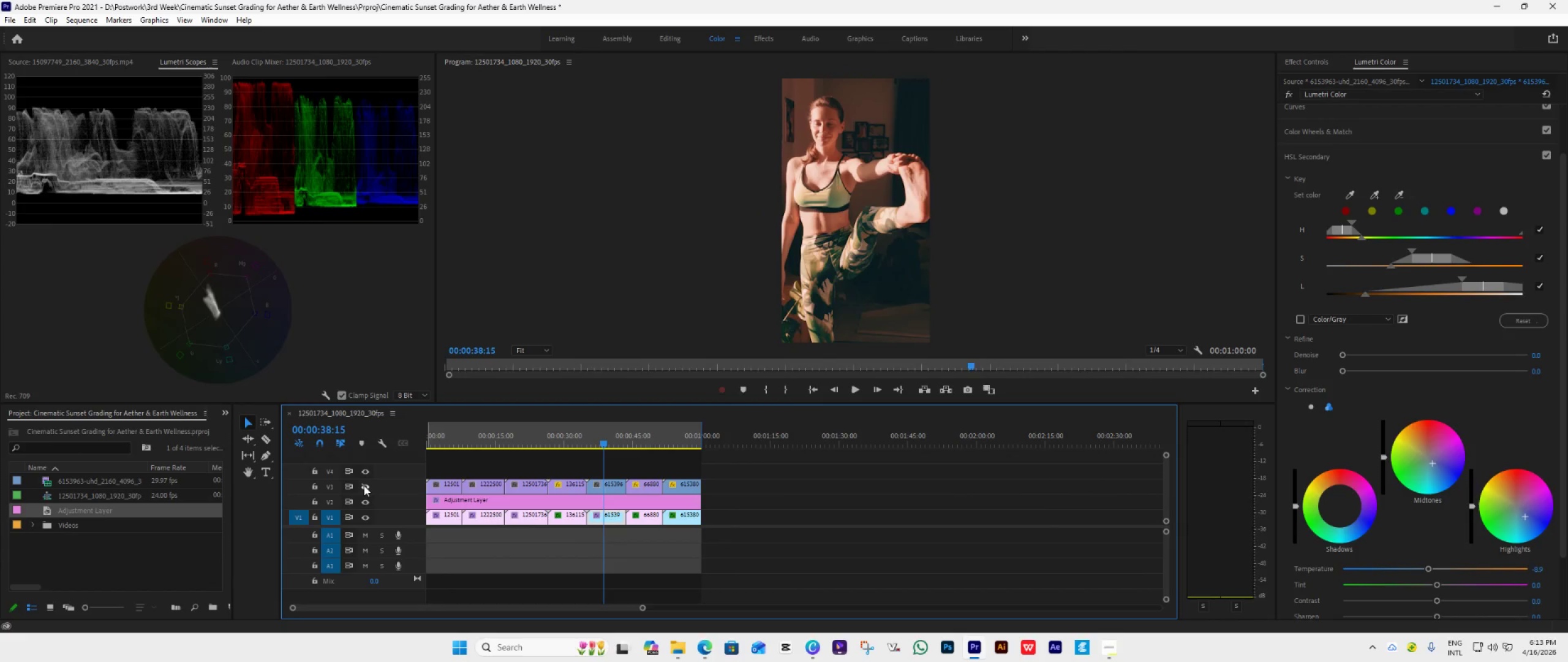 
left_click([364, 485])
 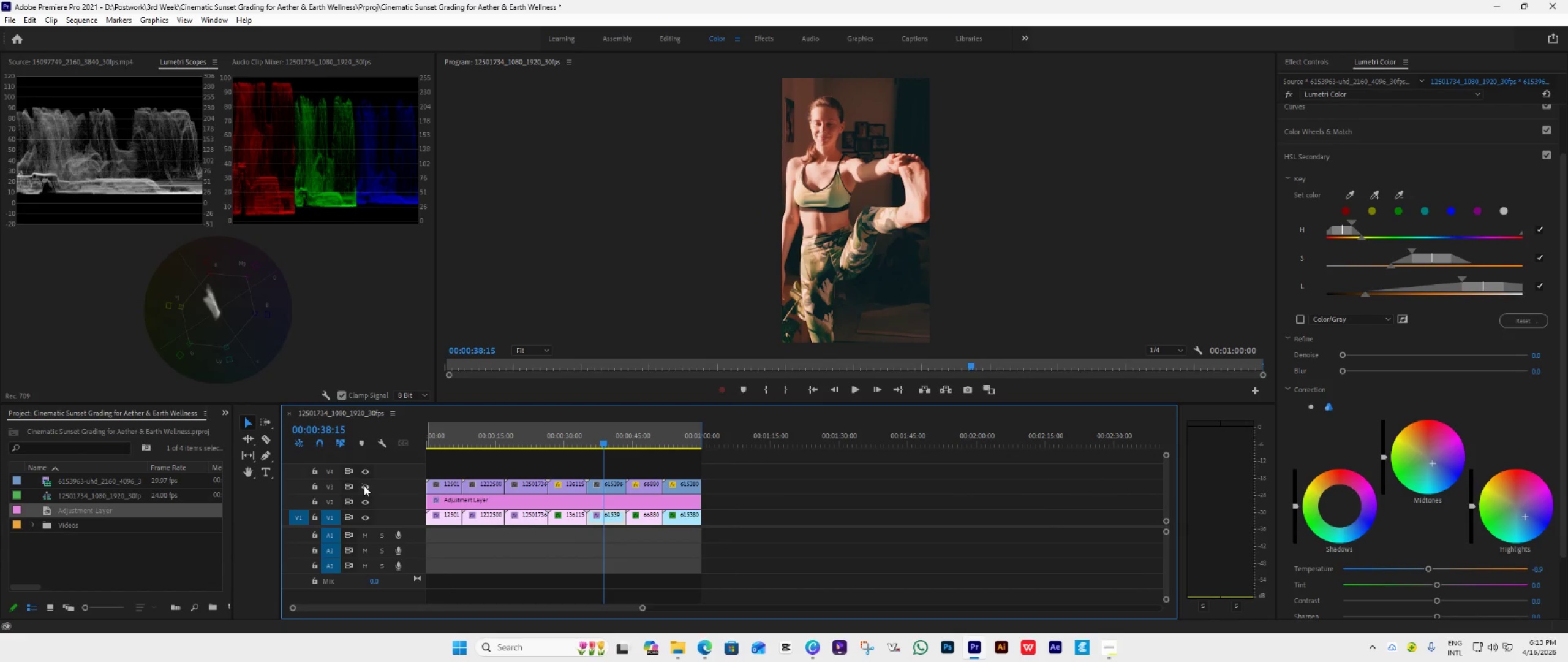 
left_click([364, 485])
 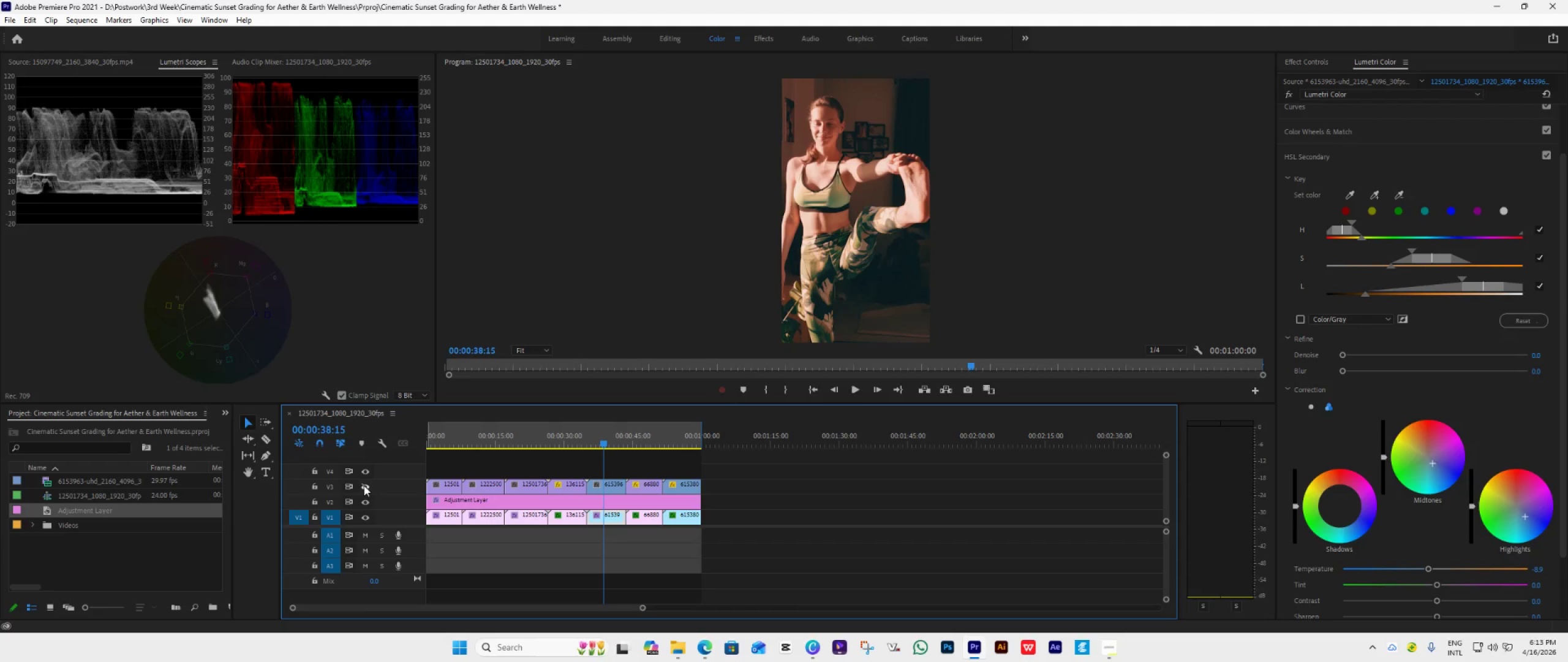 
double_click([364, 485])
 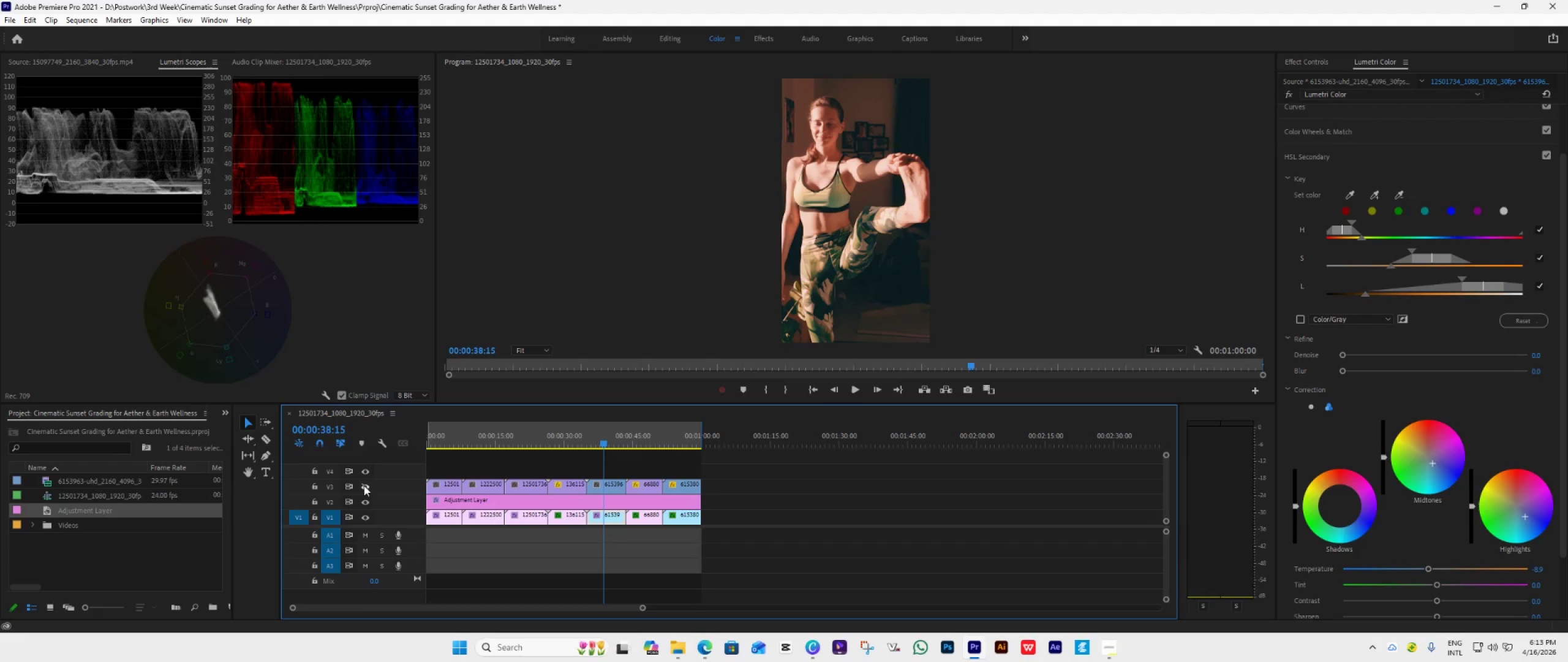 
left_click([366, 489])
 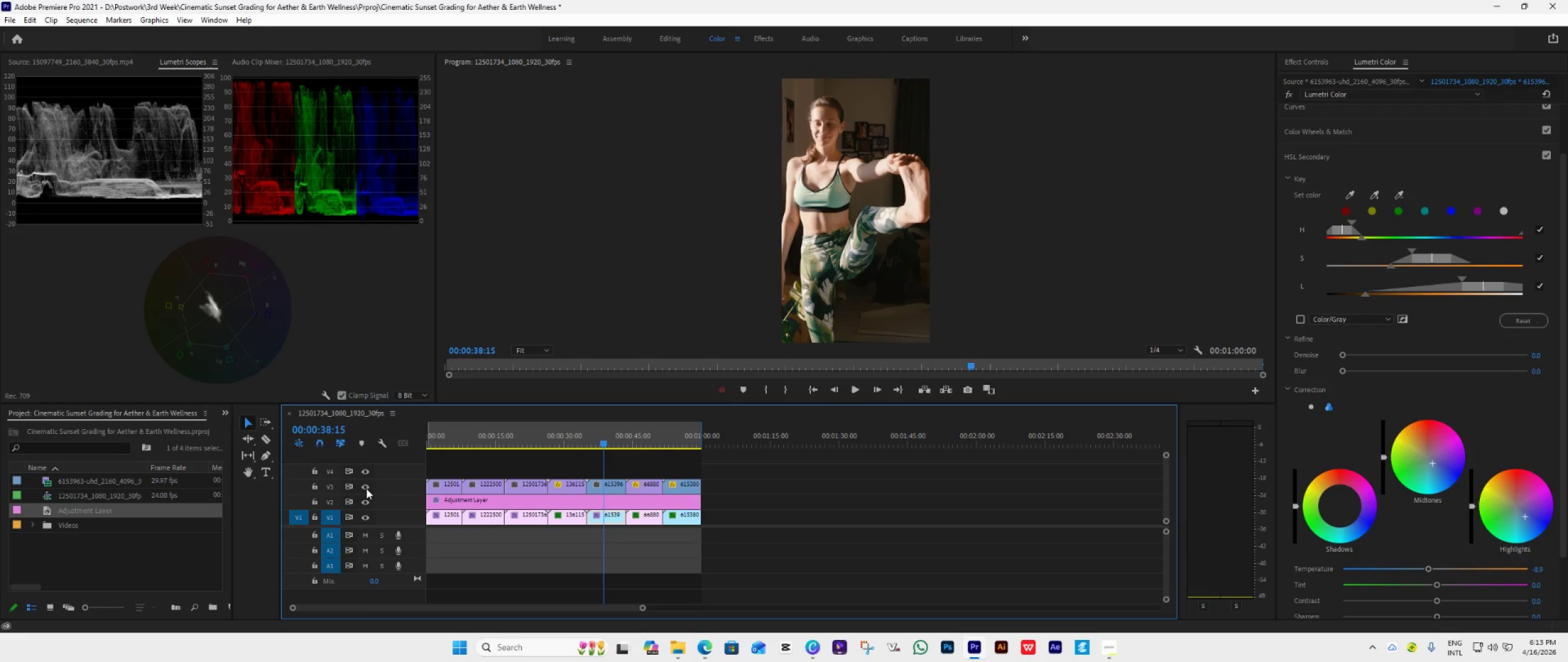 
double_click([366, 489])
 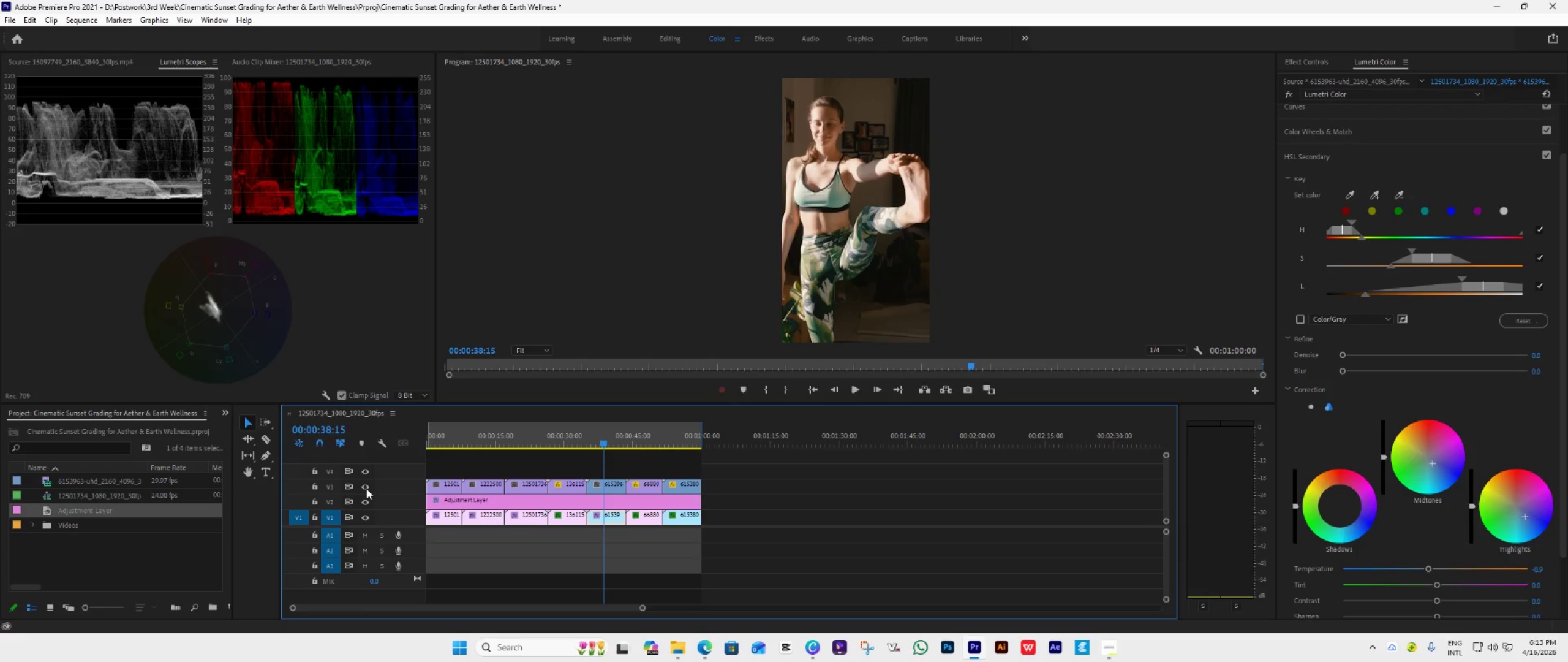 
left_click([366, 489])
 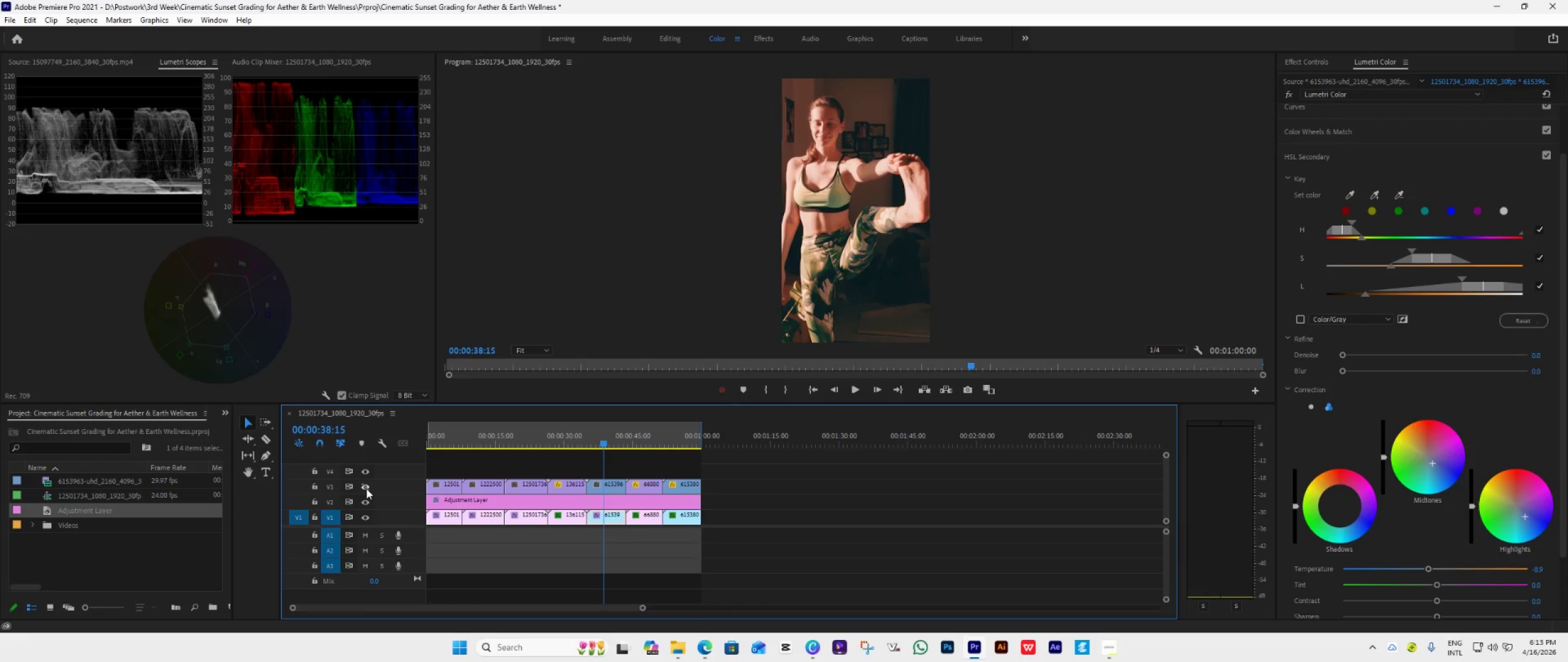 
left_click([366, 489])
 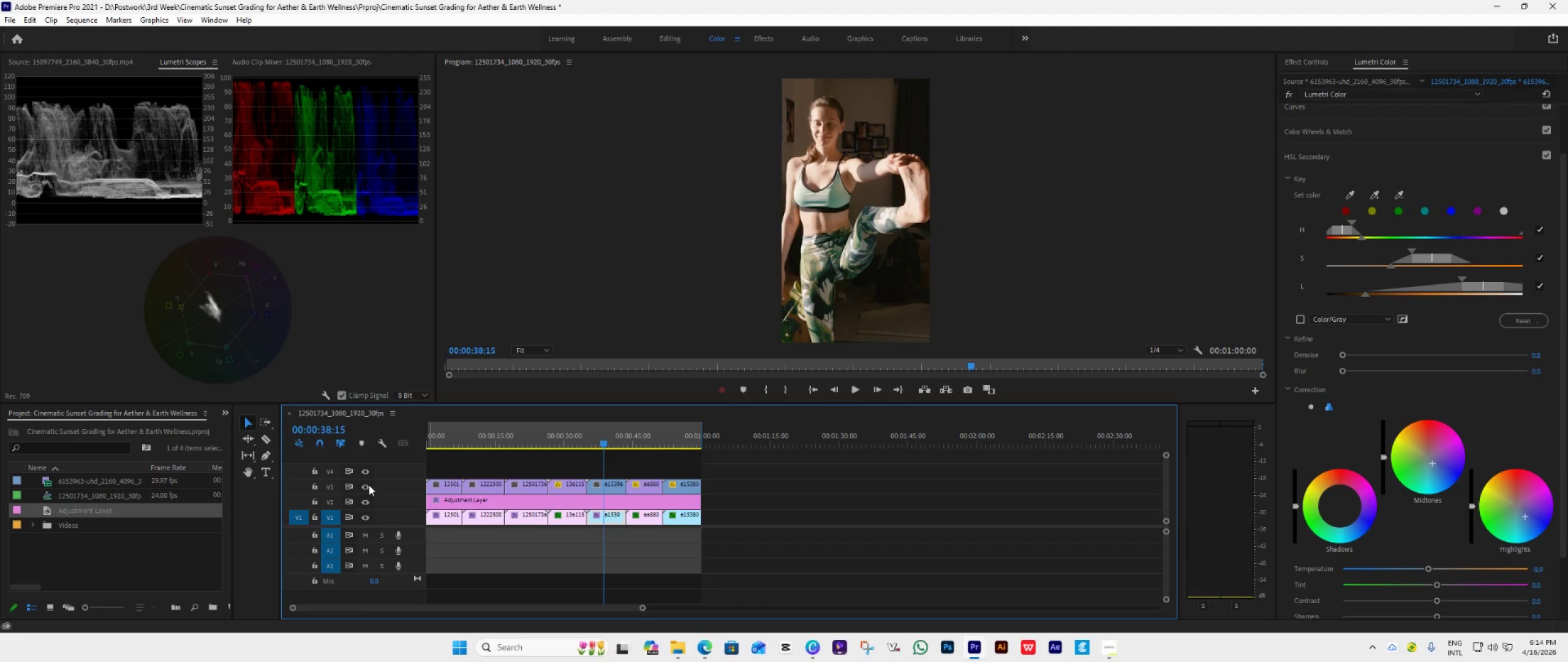 
wait(41.26)
 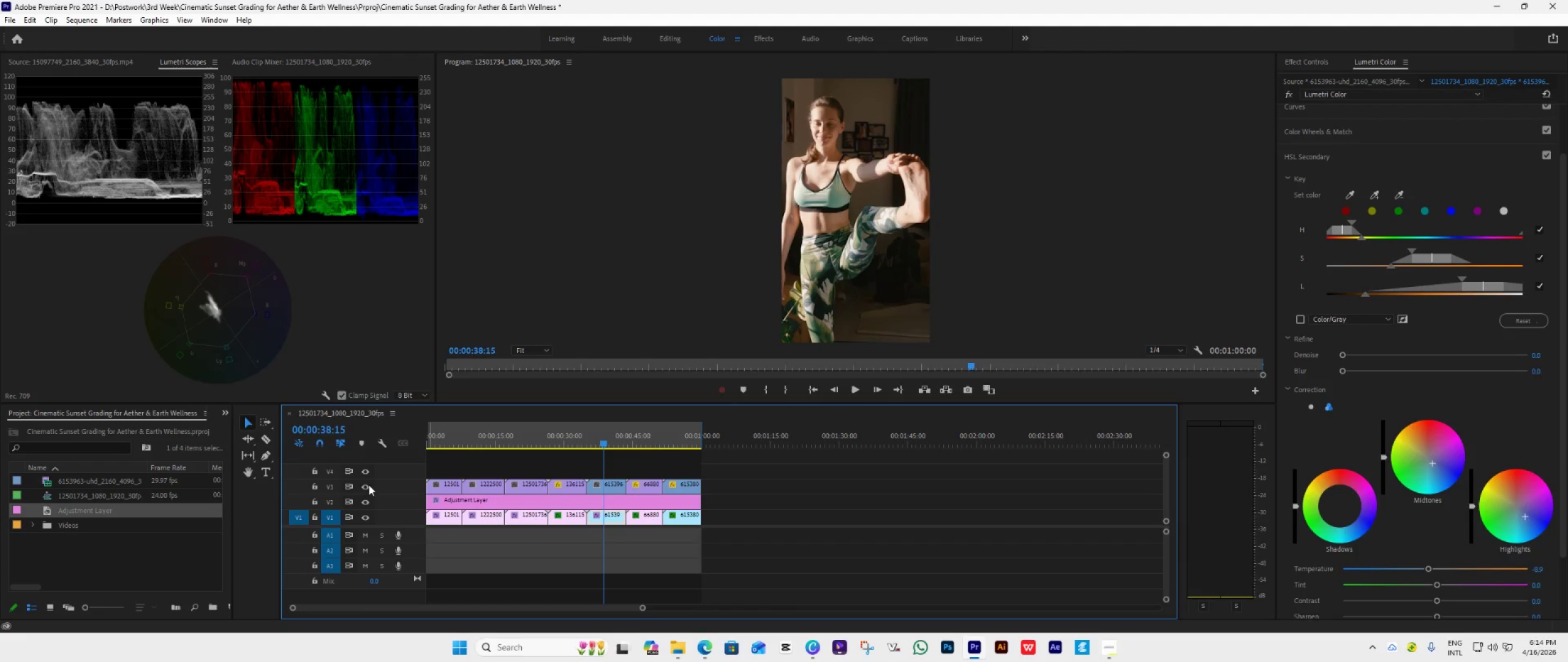 
left_click([369, 482])
 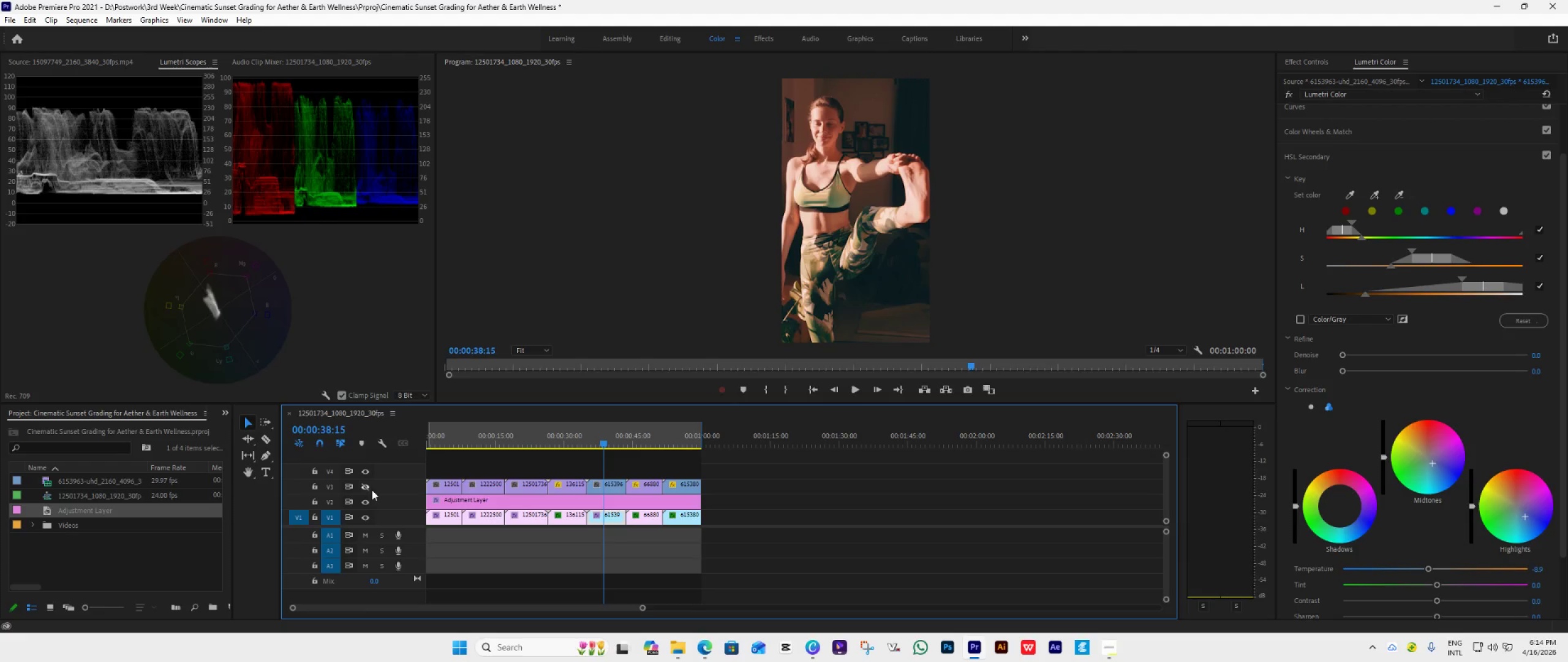 
left_click([368, 485])
 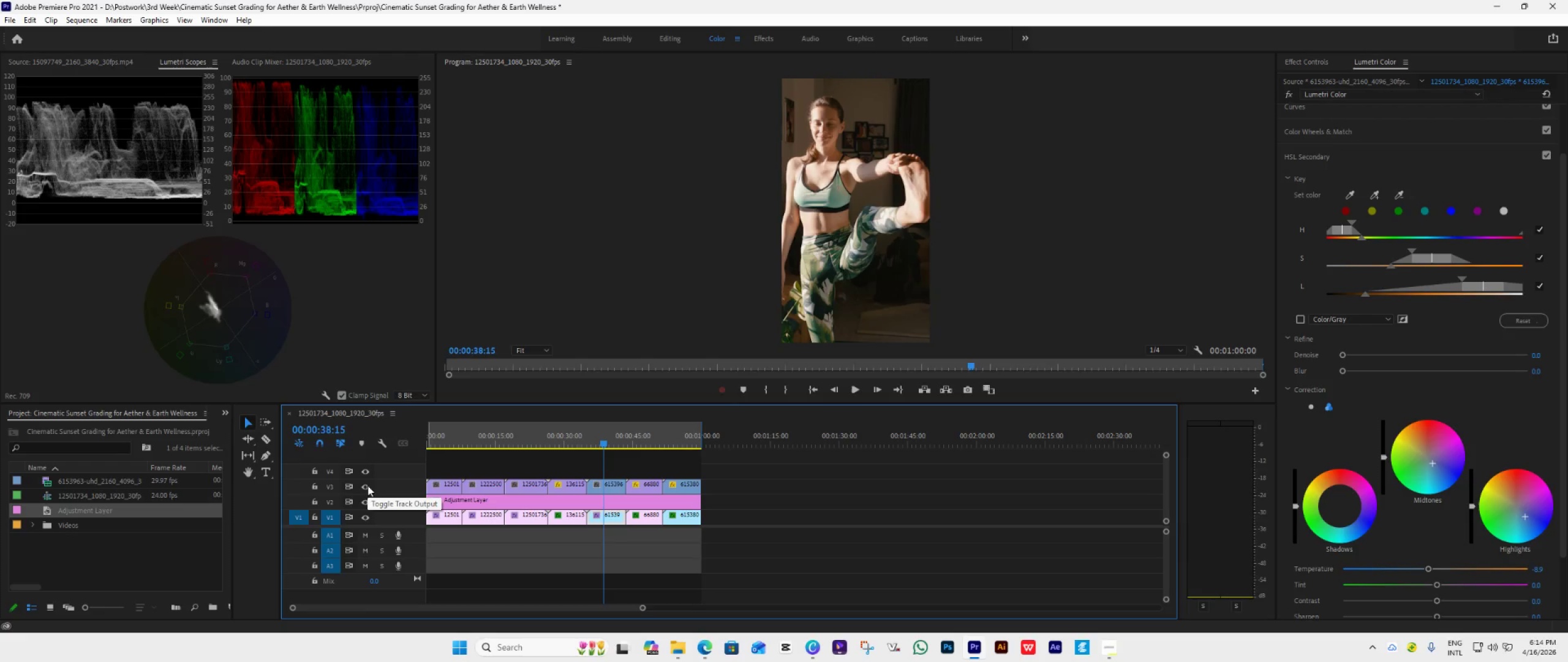 
left_click([368, 485])
 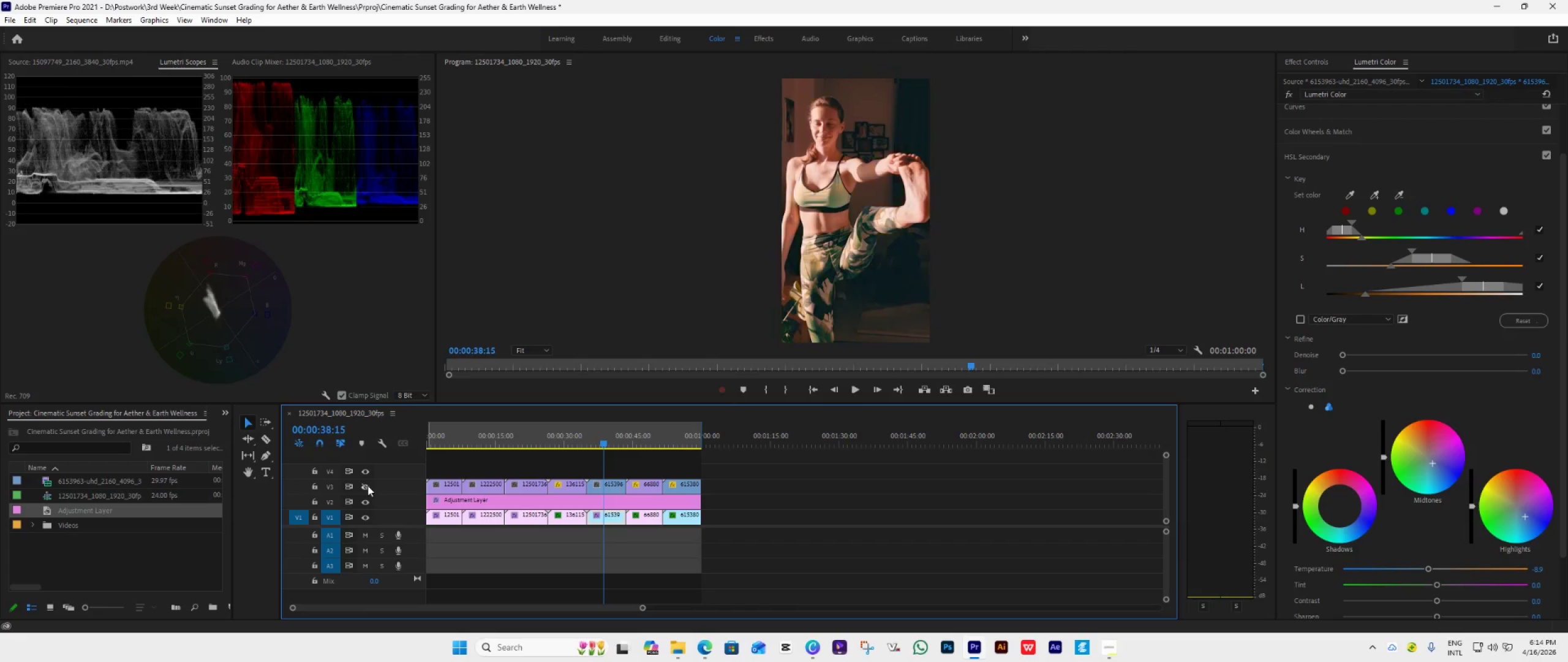 
left_click([368, 485])
 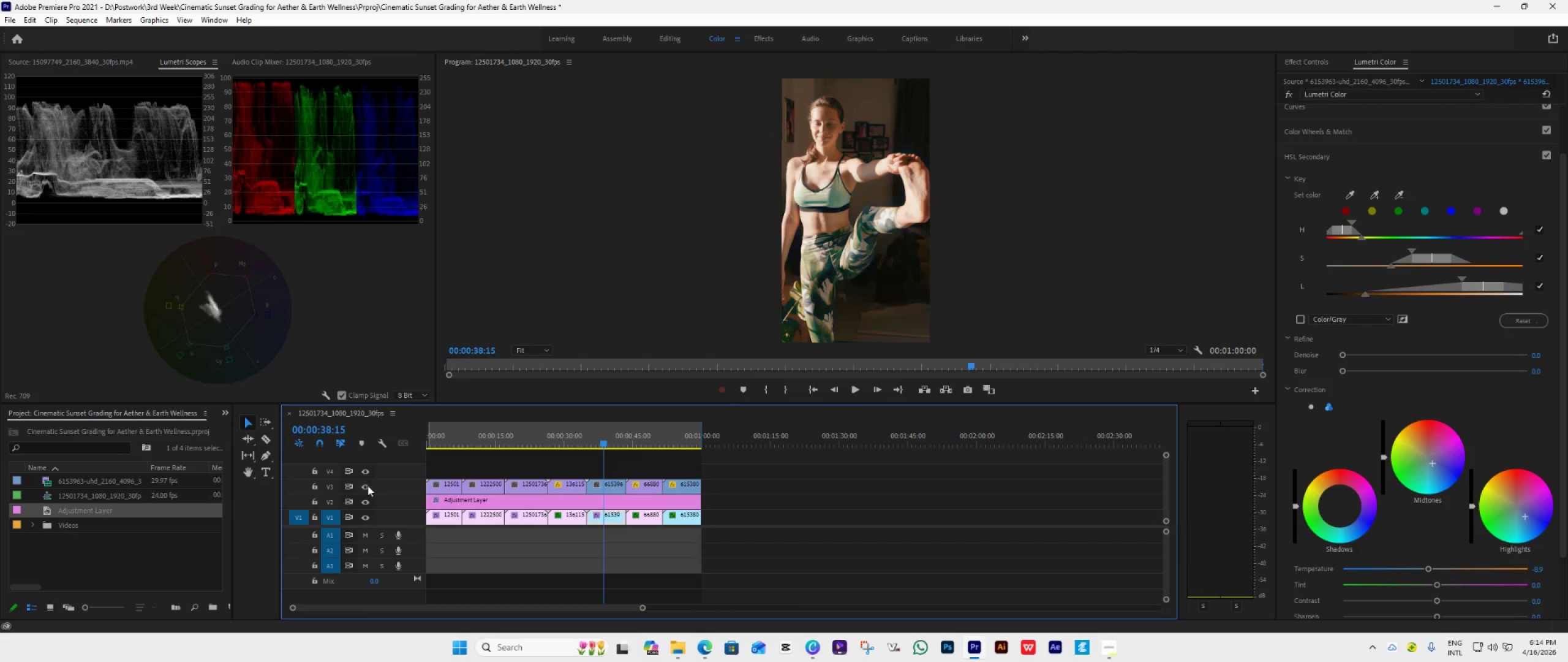 
left_click([368, 485])
 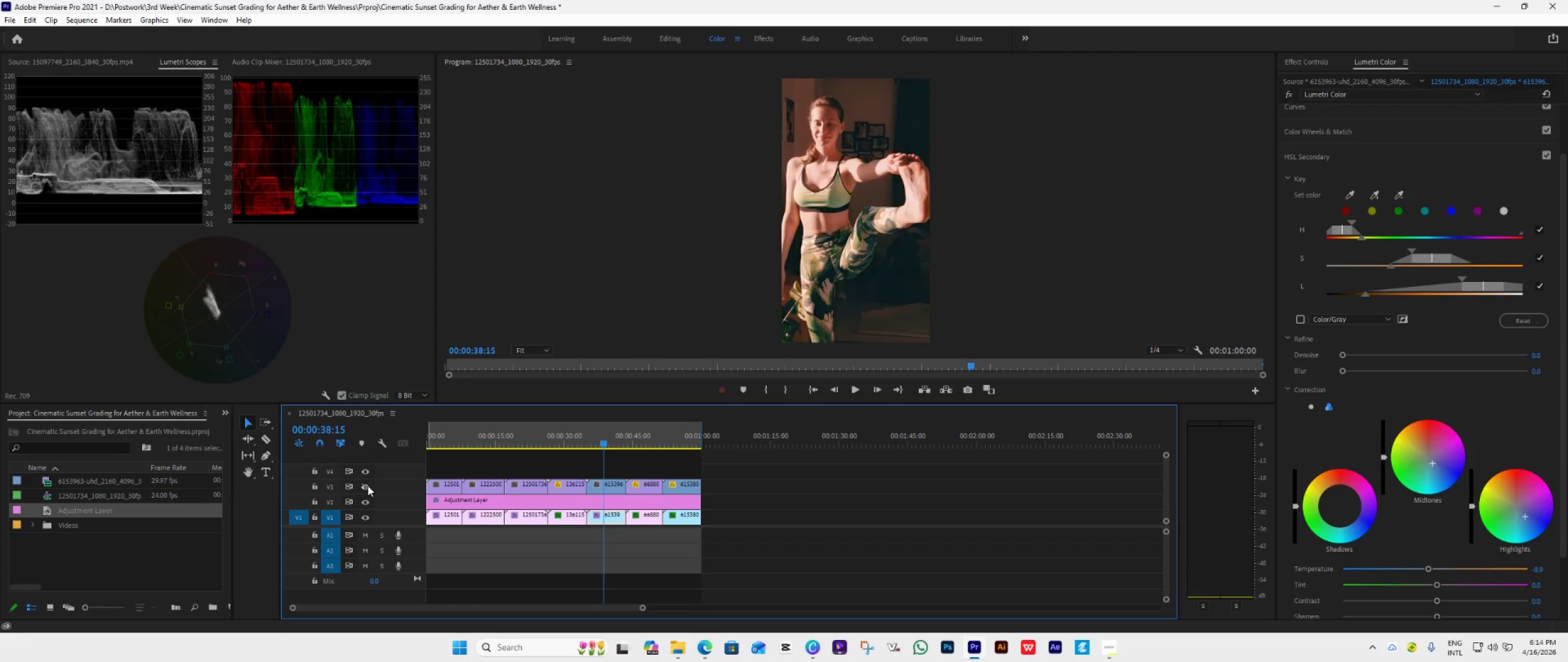 
left_click([368, 485])
 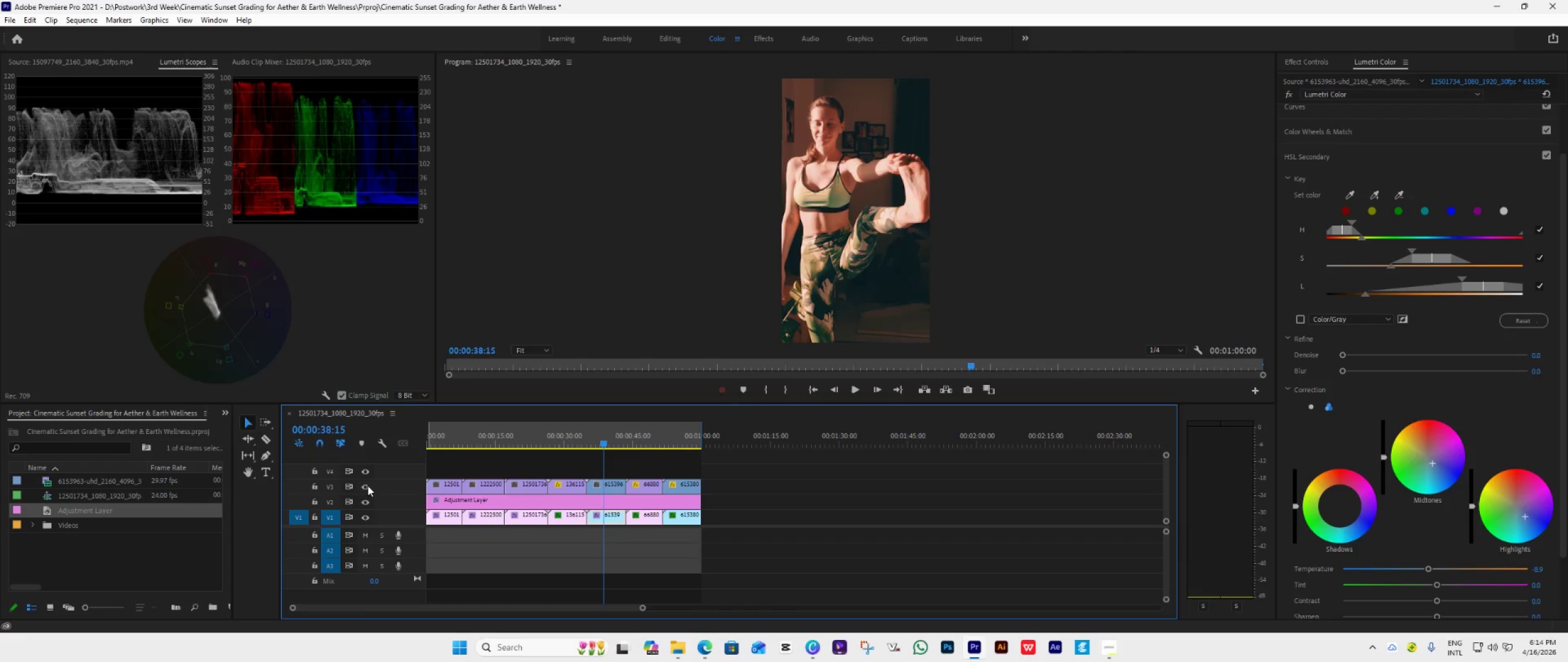 
left_click([368, 485])
 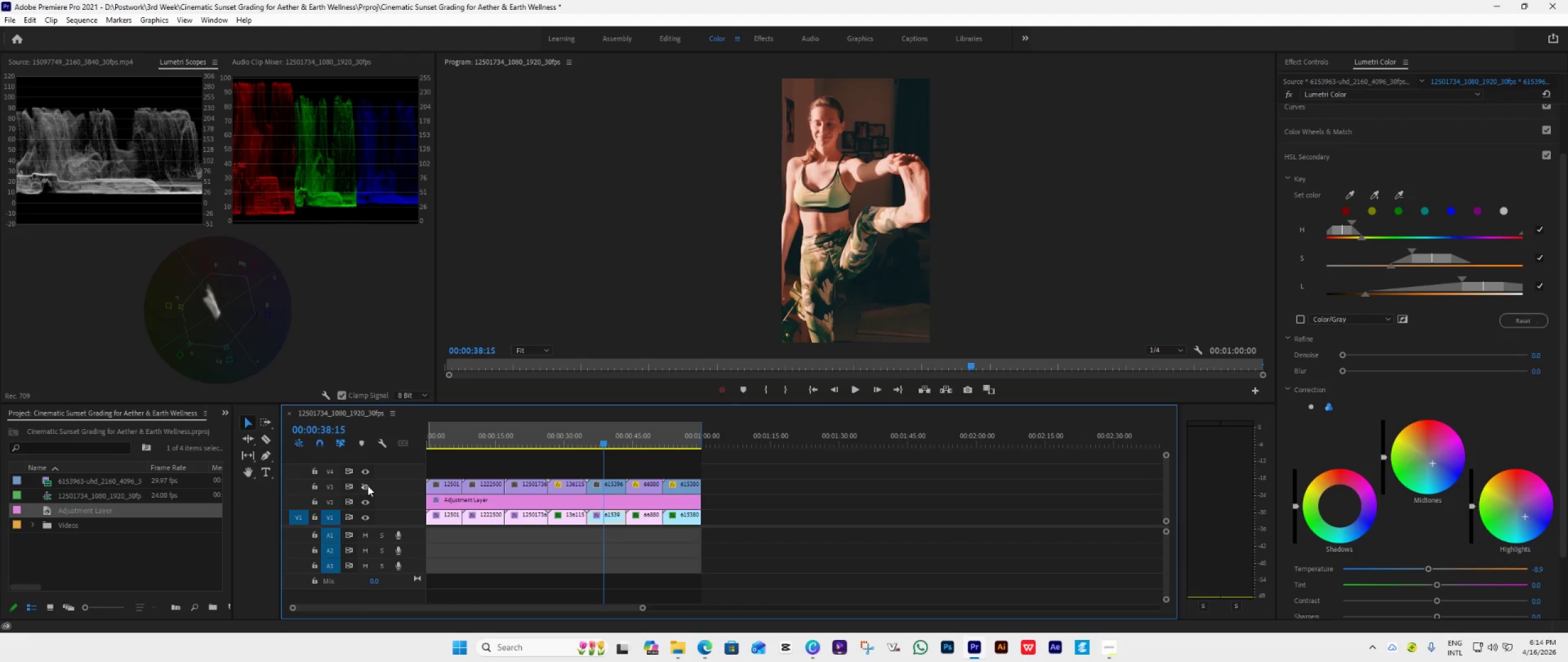 
double_click([368, 485])
 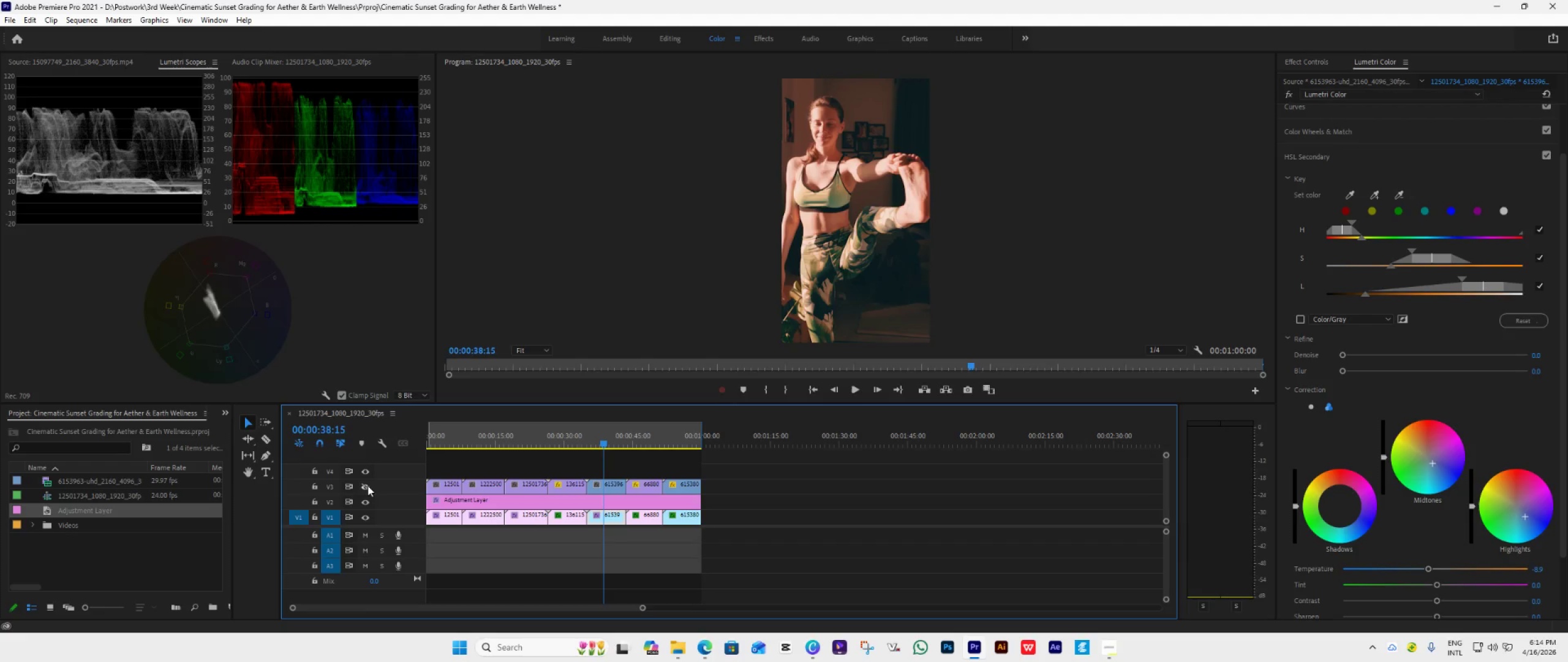 
left_click([368, 485])
 